 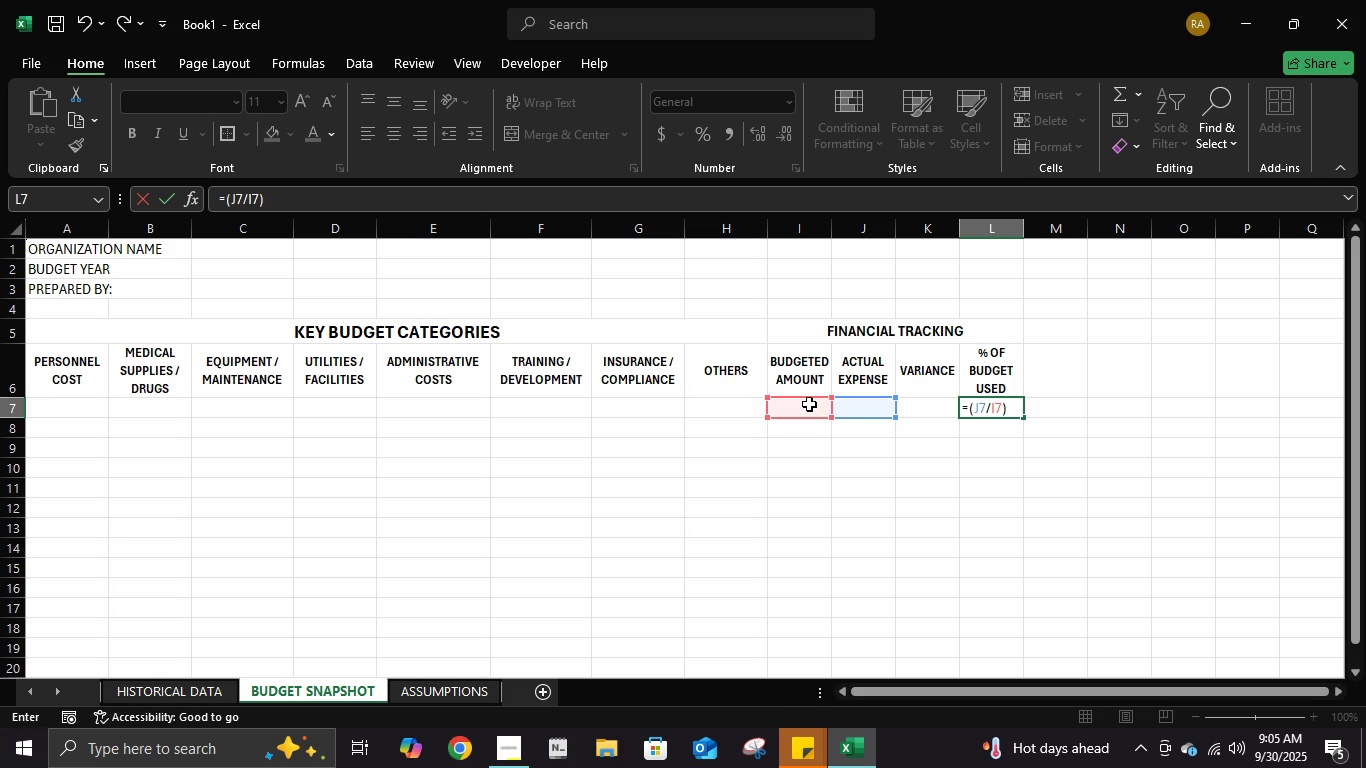 
key(NumpadMultiply)
 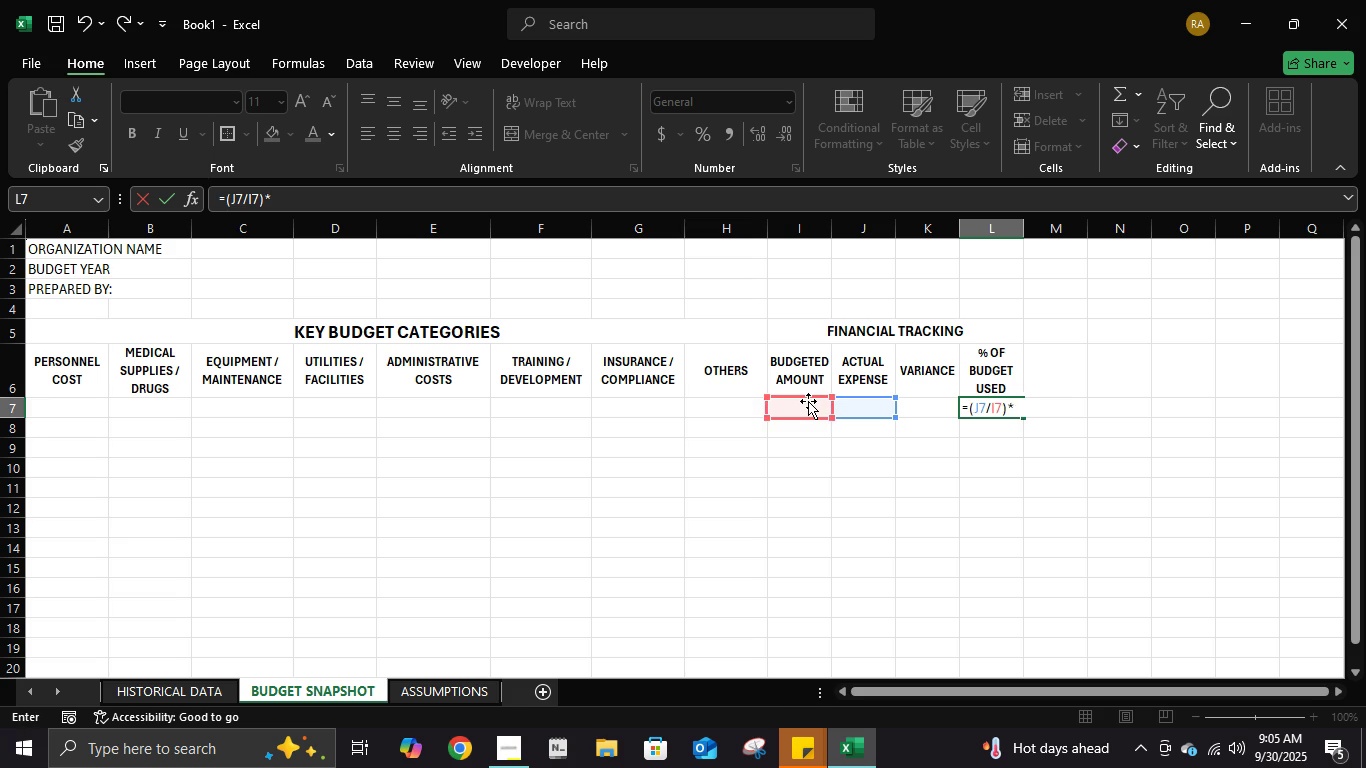 
key(Numpad1)
 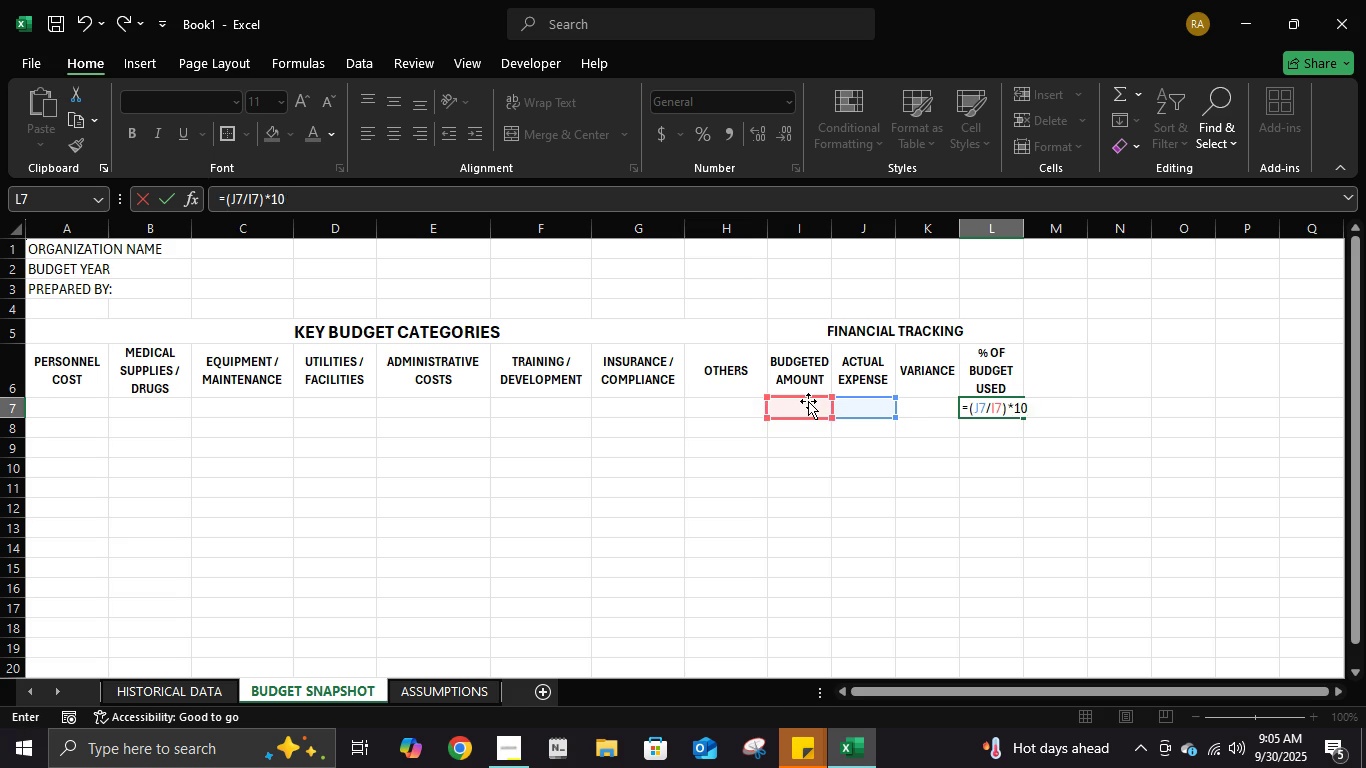 
key(Numpad0)
 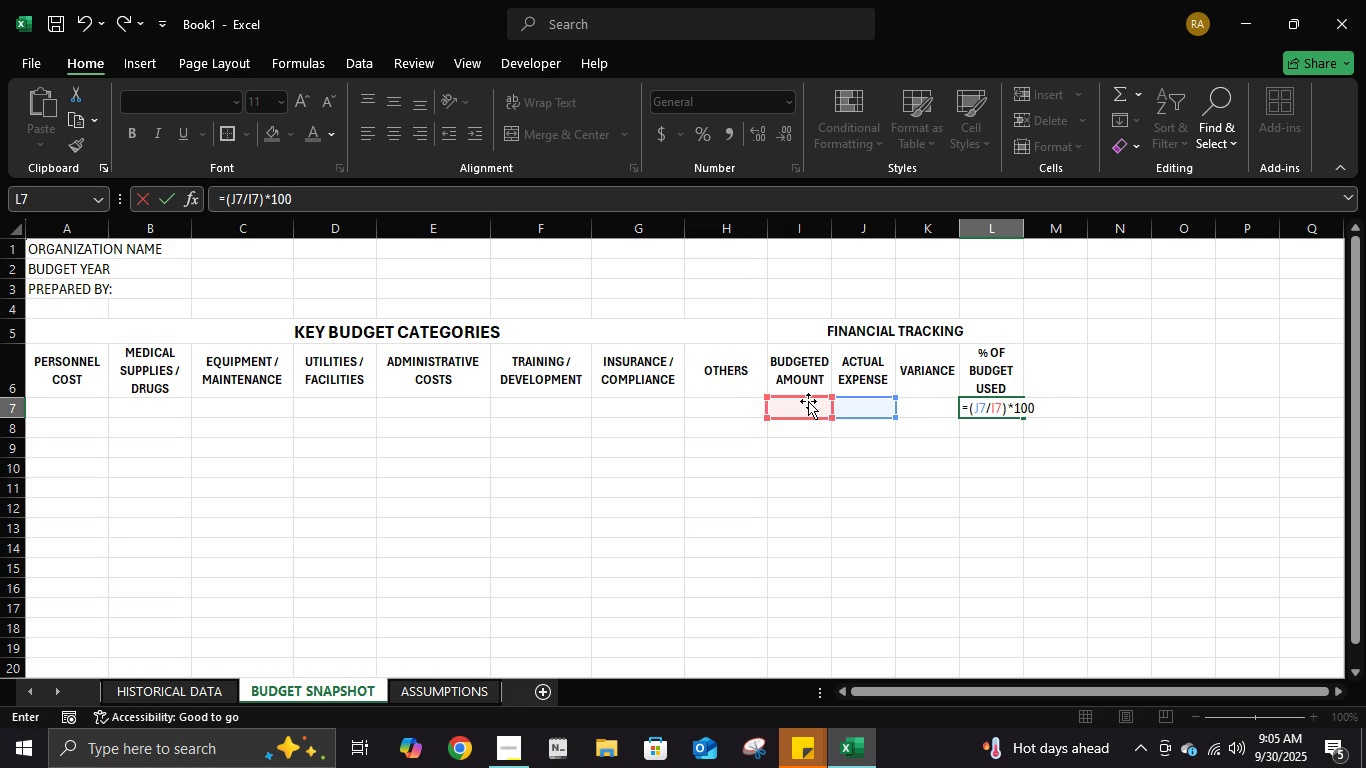 
key(Numpad0)
 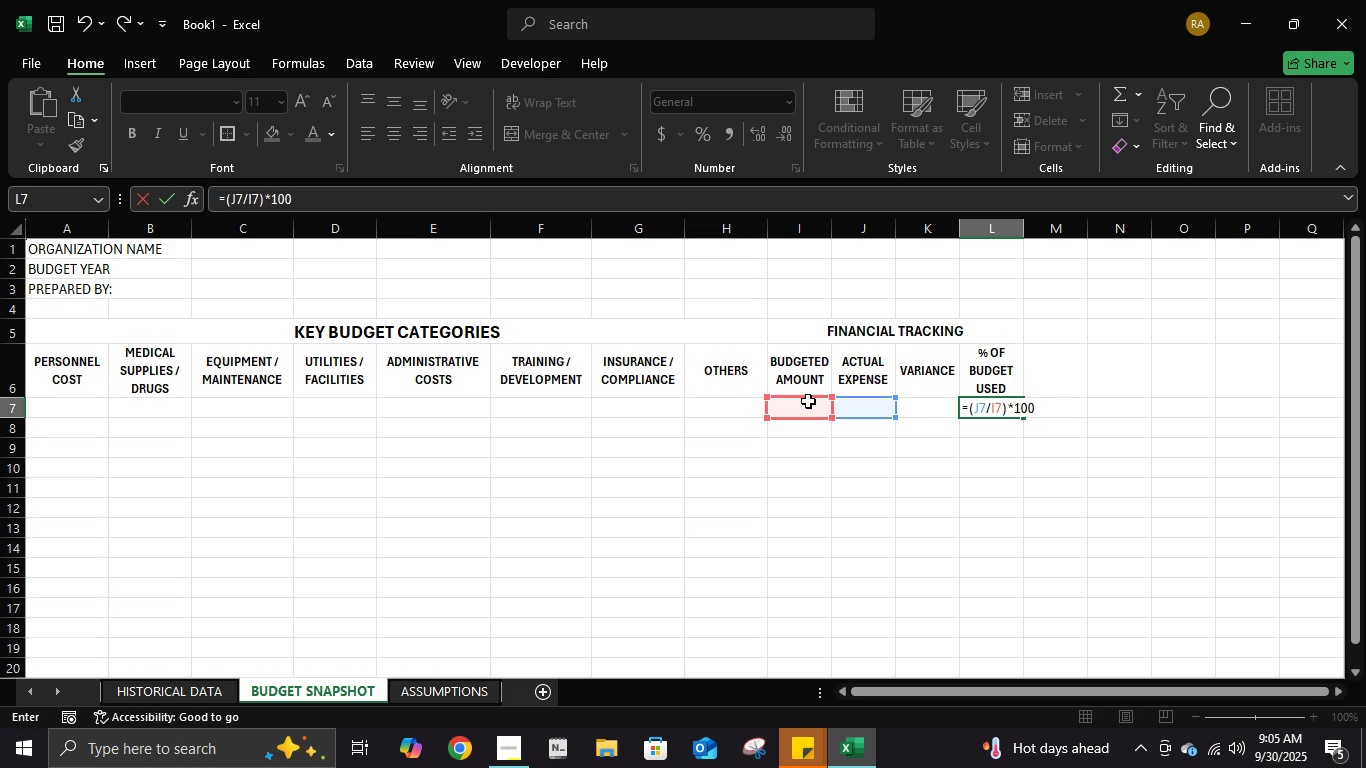 
key(NumpadEnter)
 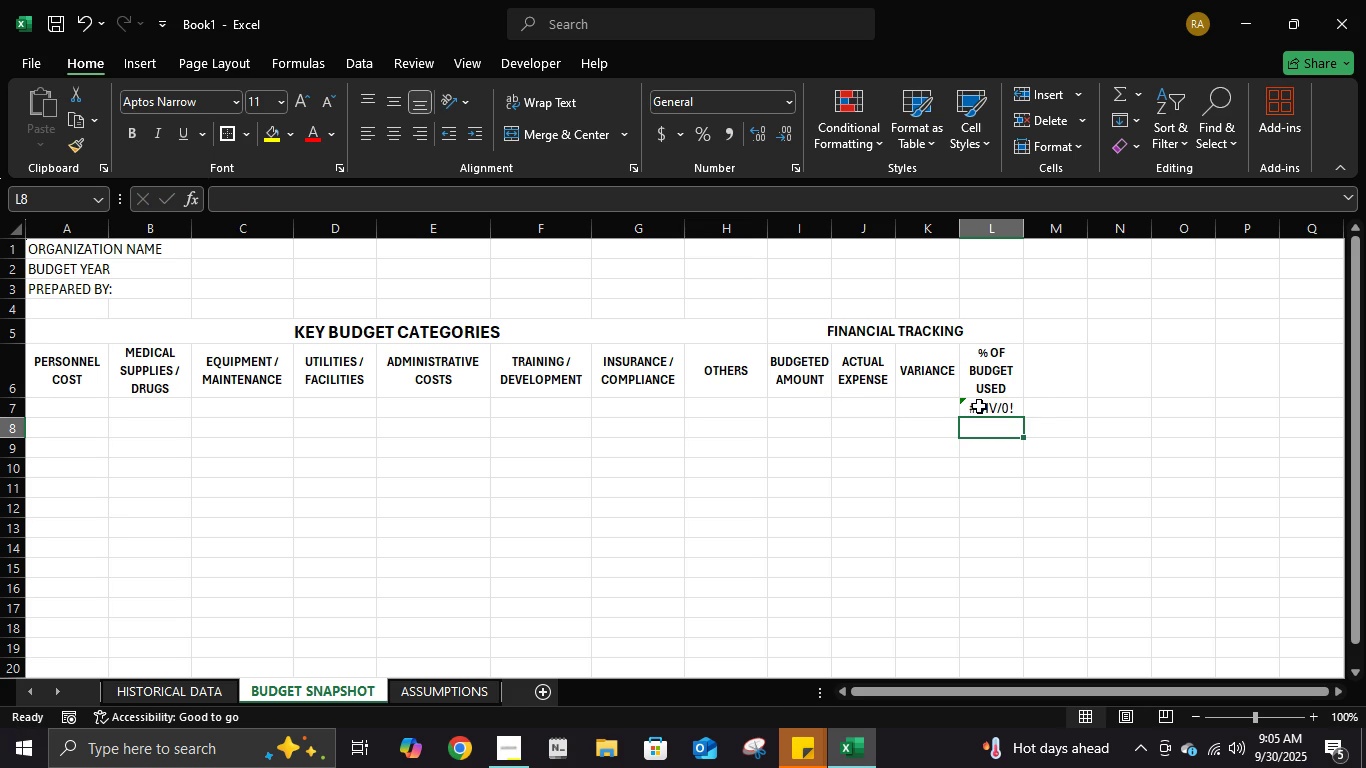 
double_click([979, 406])
 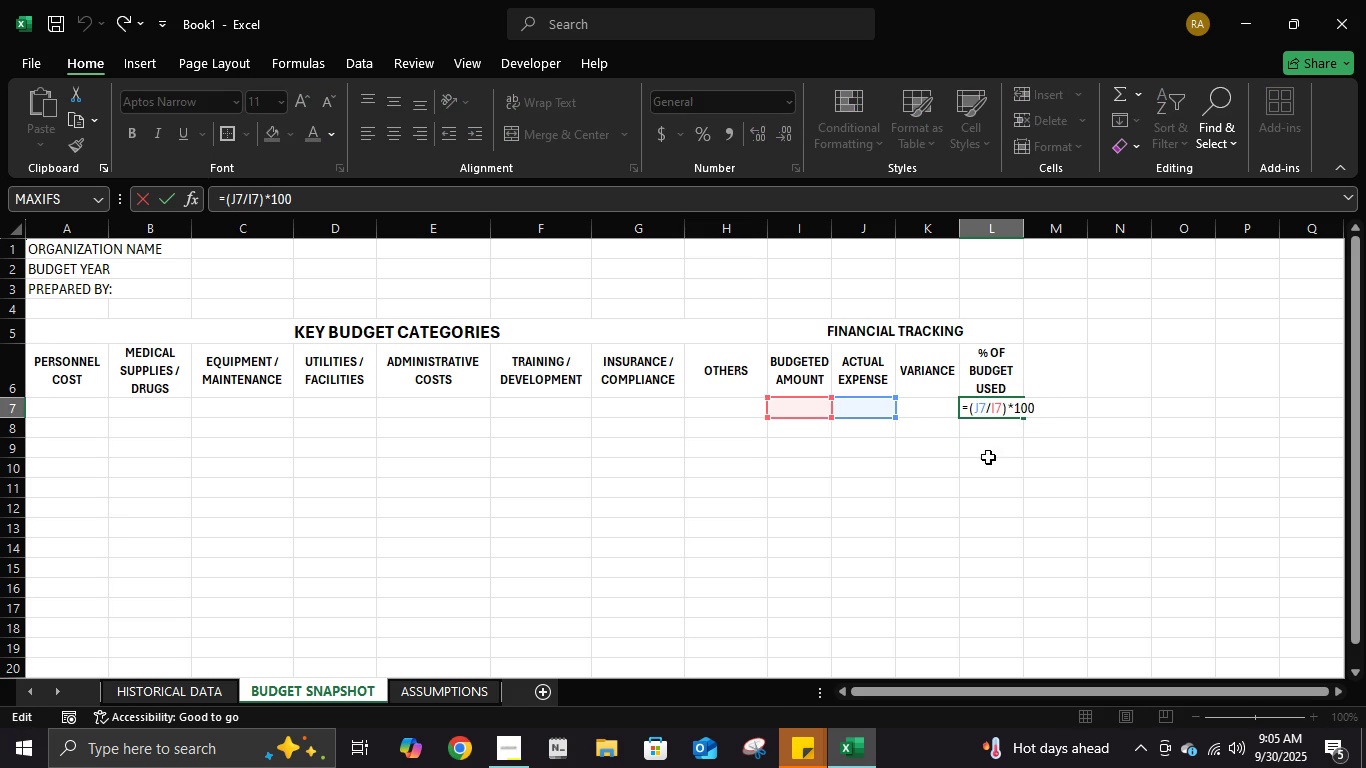 
left_click([988, 457])
 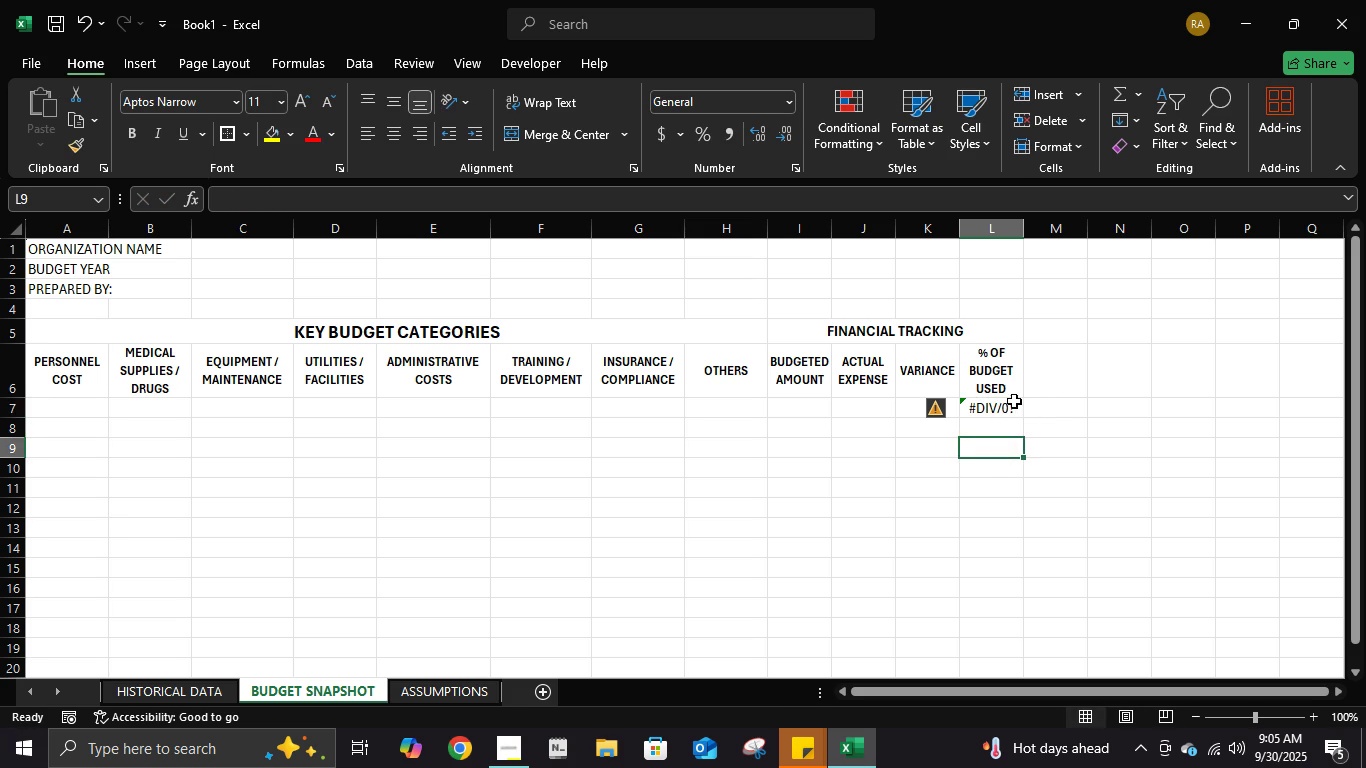 
left_click([1014, 401])
 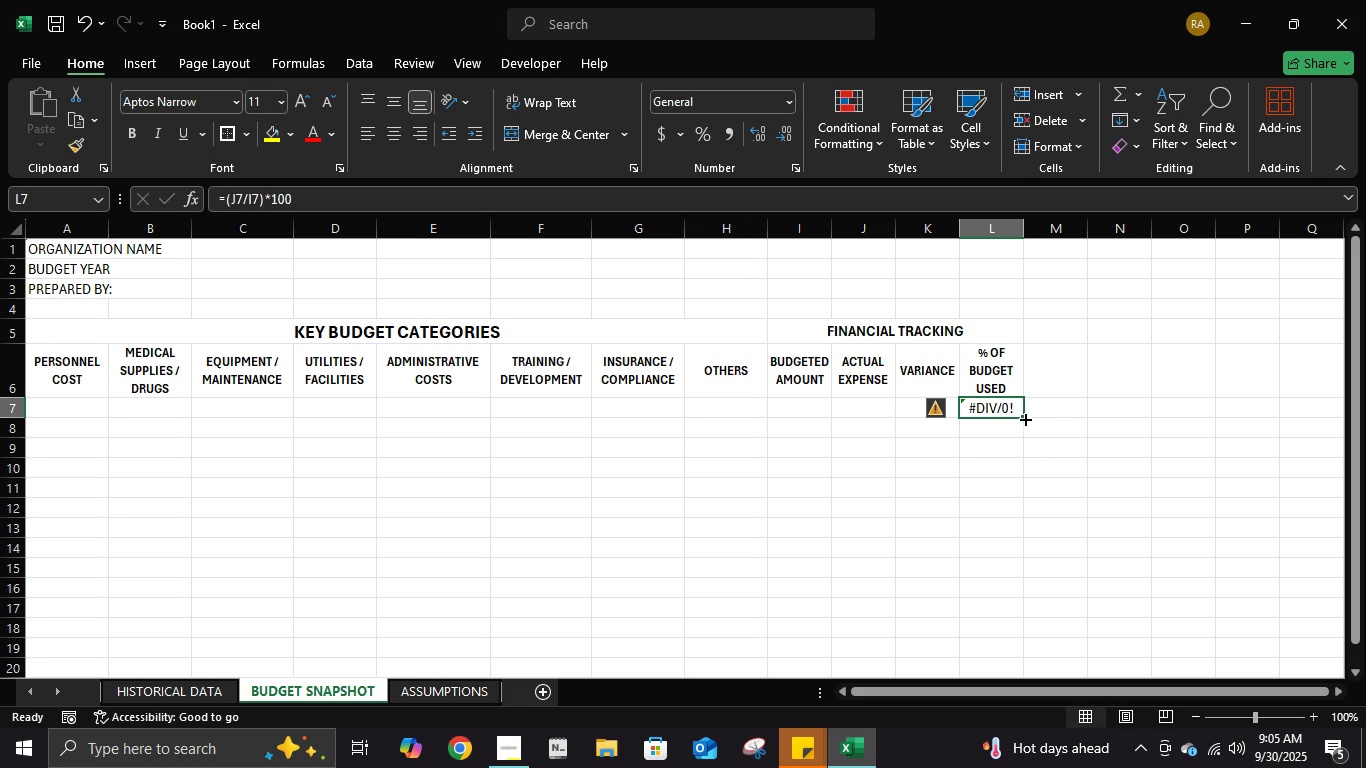 
double_click([1025, 415])
 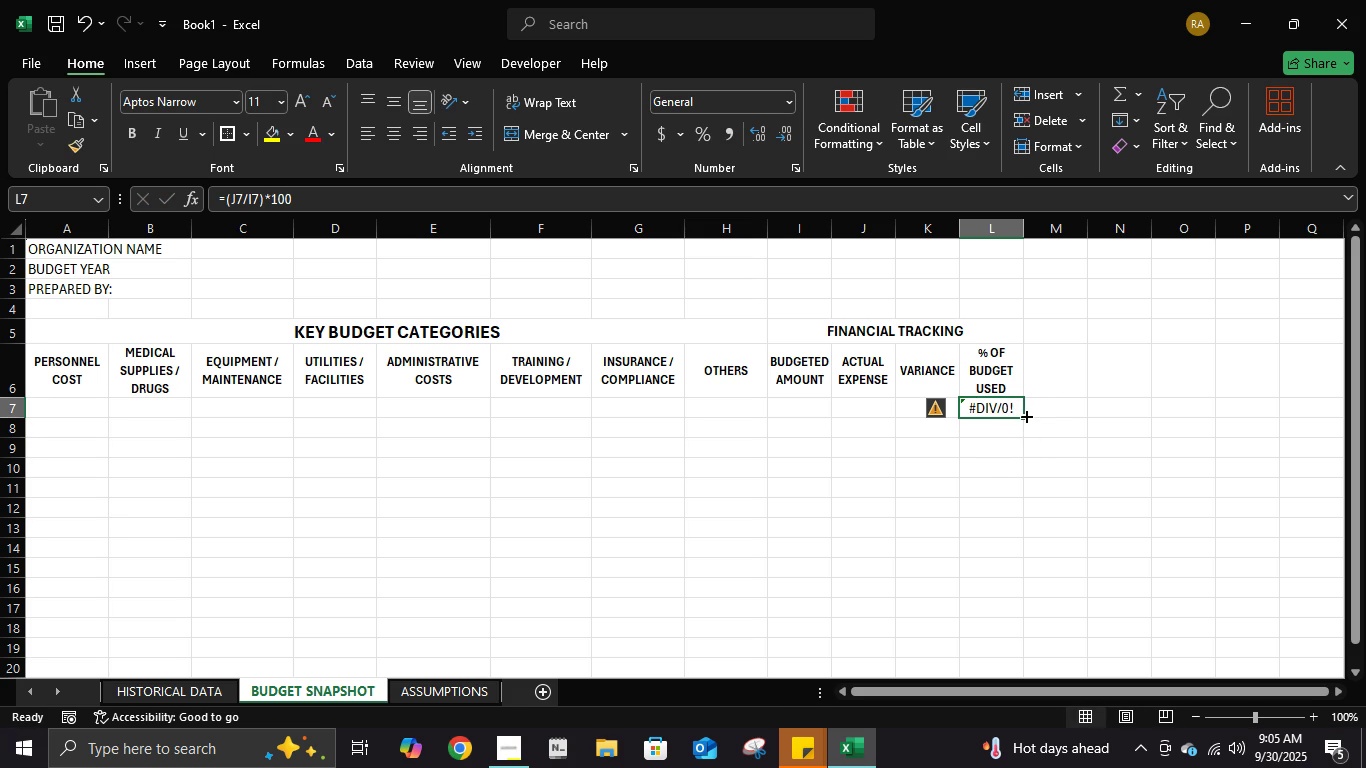 
triple_click([1025, 415])
 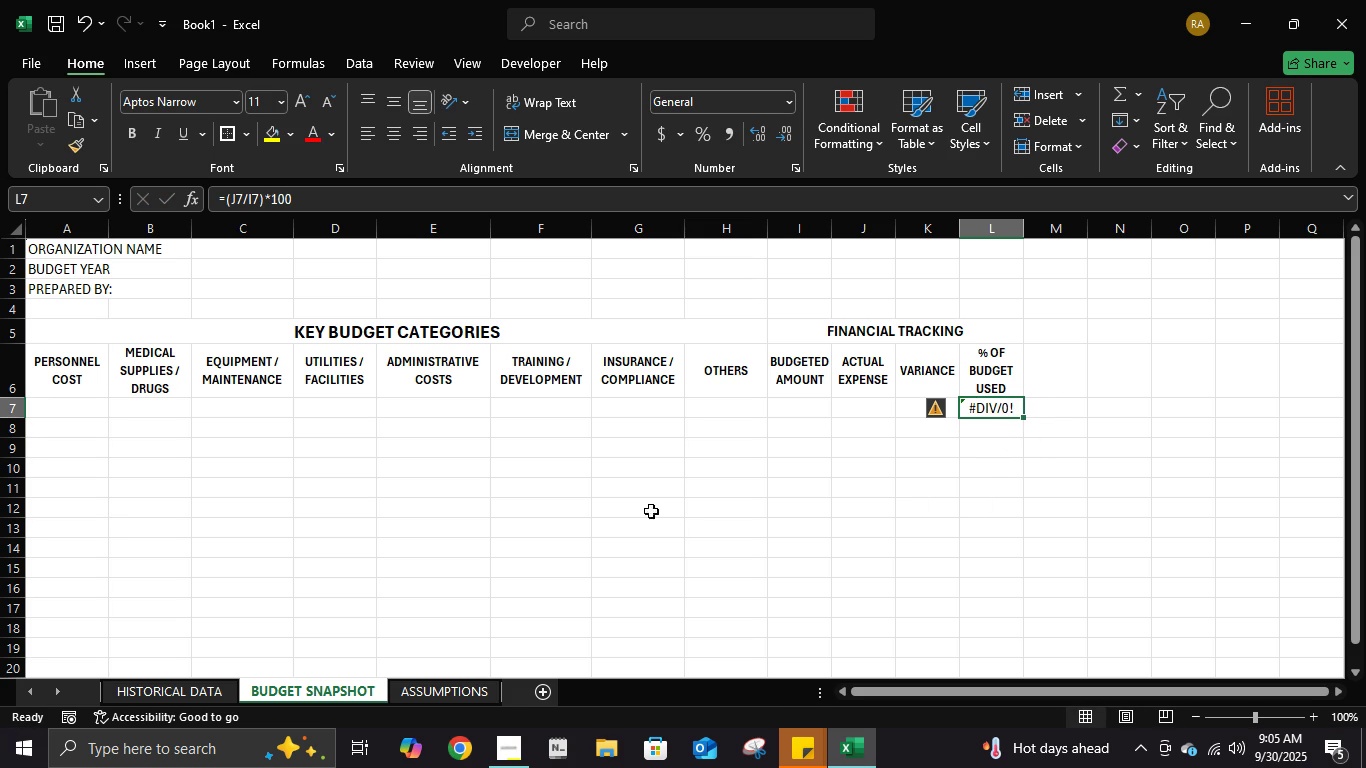 
left_click([602, 510])
 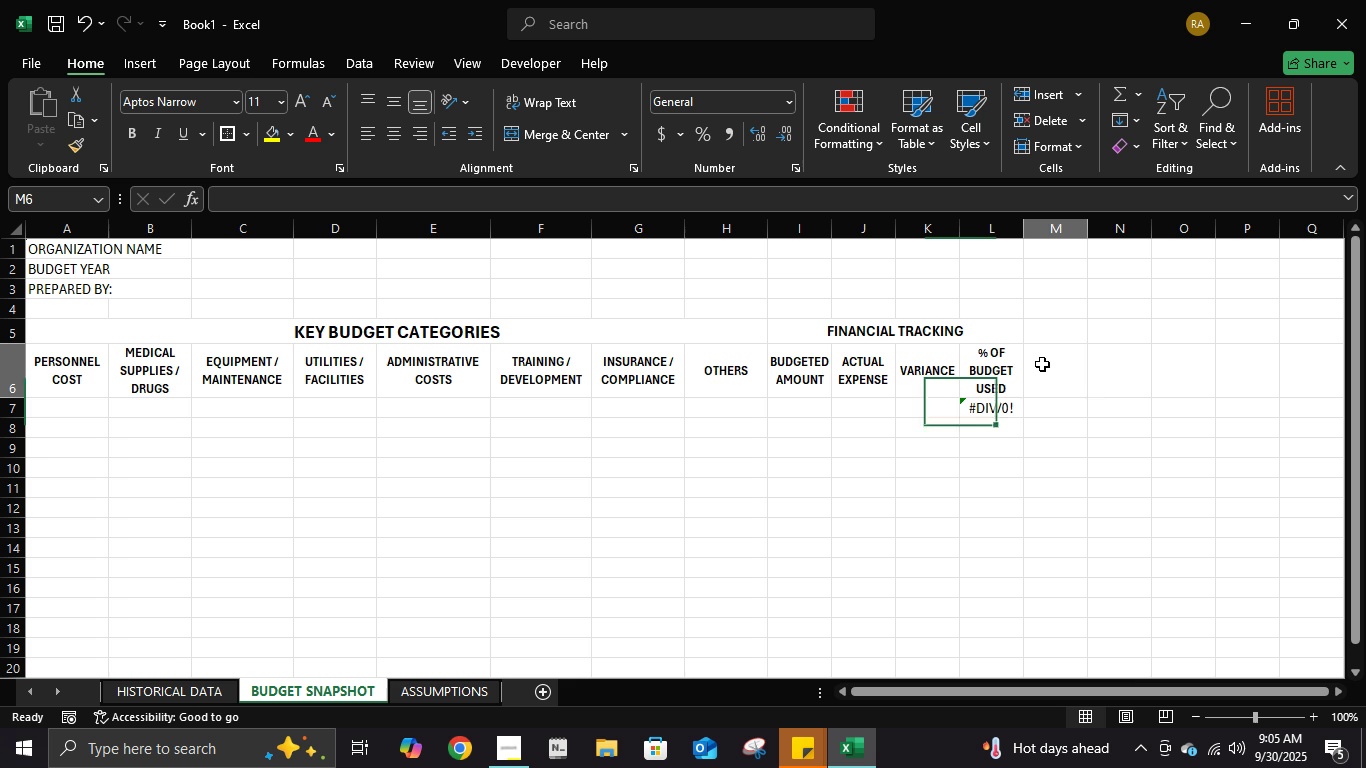 
left_click([1042, 364])
 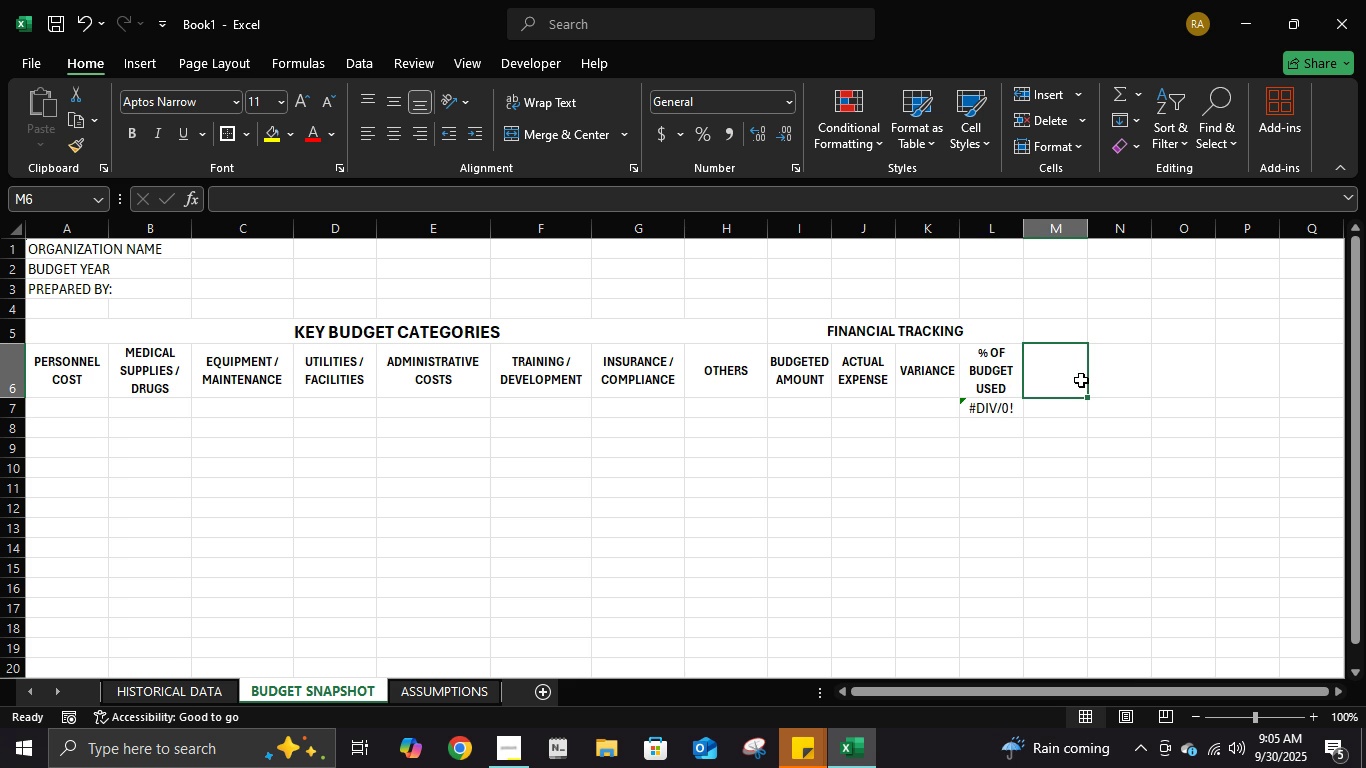 
wait(16.79)
 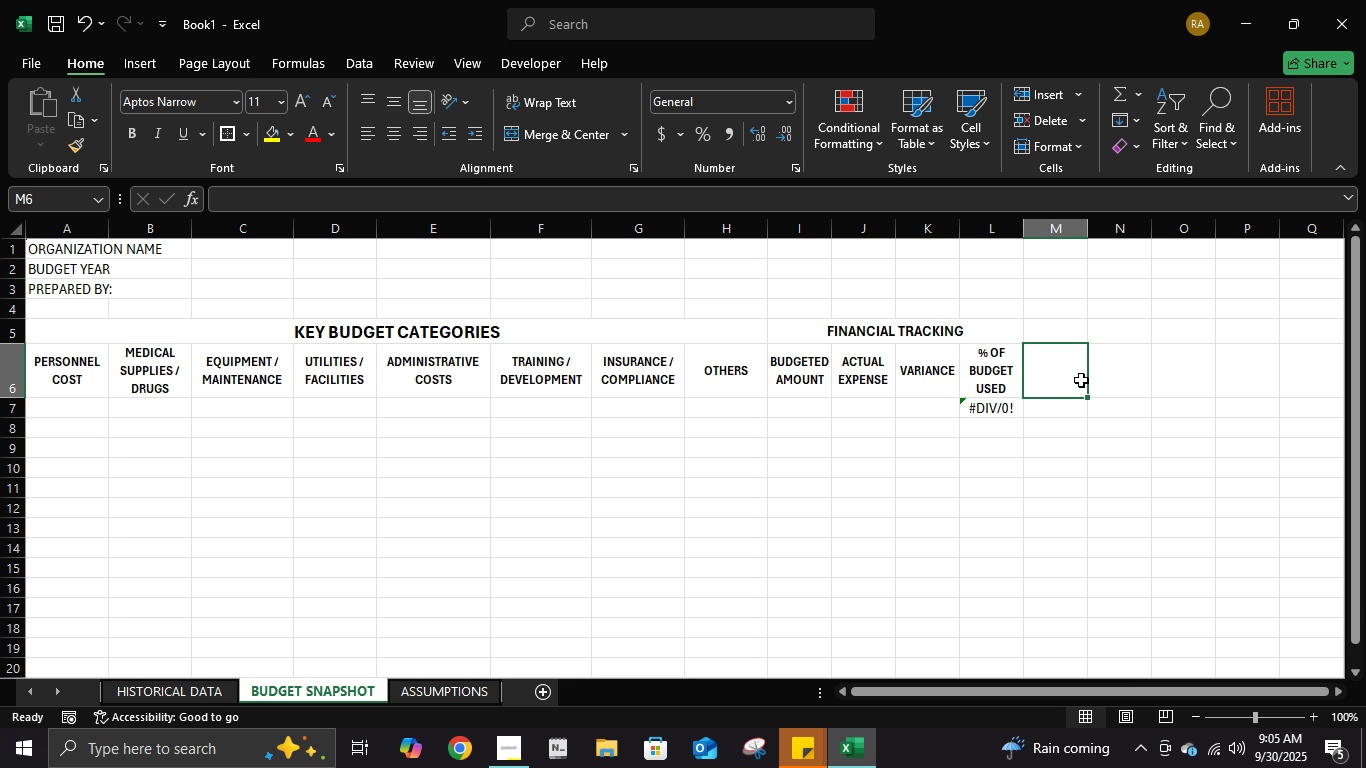 
scroll: coordinate [838, 490], scroll_direction: down, amount: 1.0
 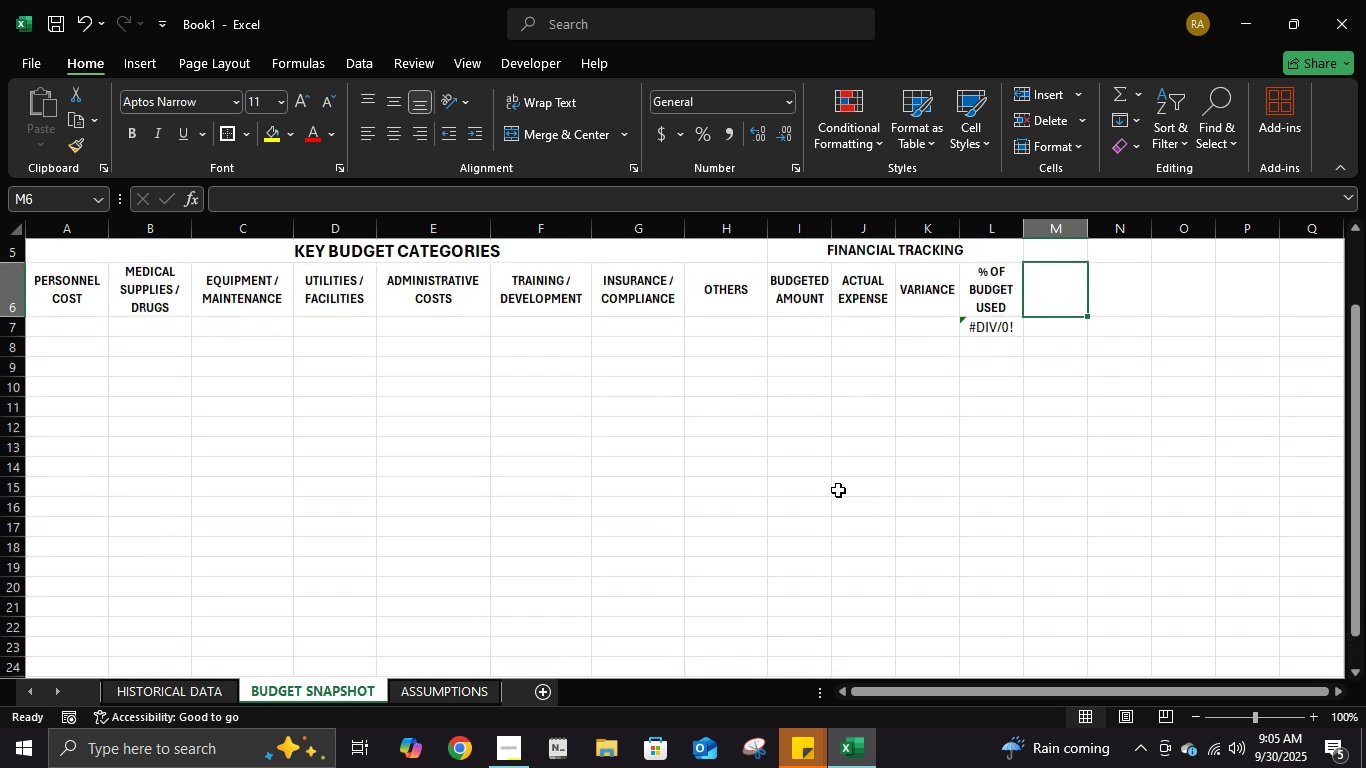 
scroll: coordinate [838, 490], scroll_direction: up, amount: 3.0
 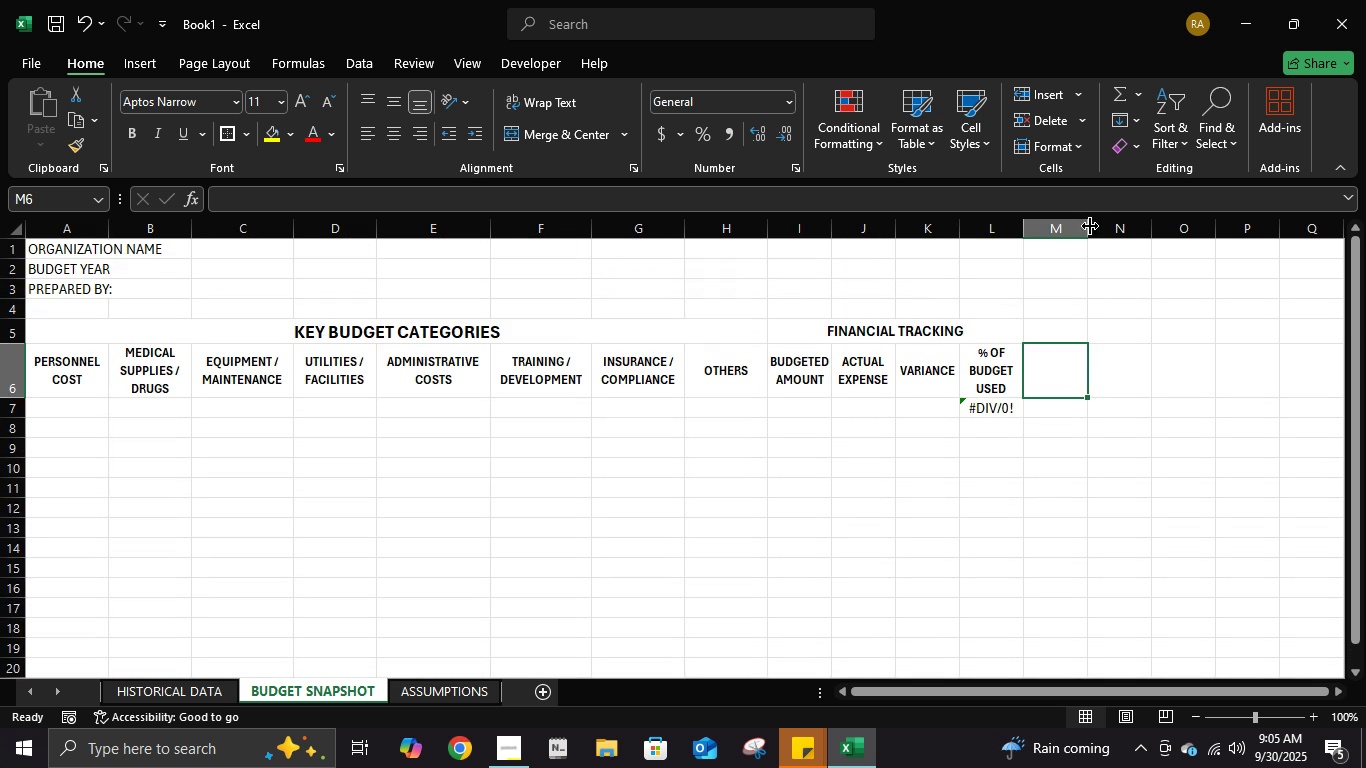 
left_click([1090, 226])
 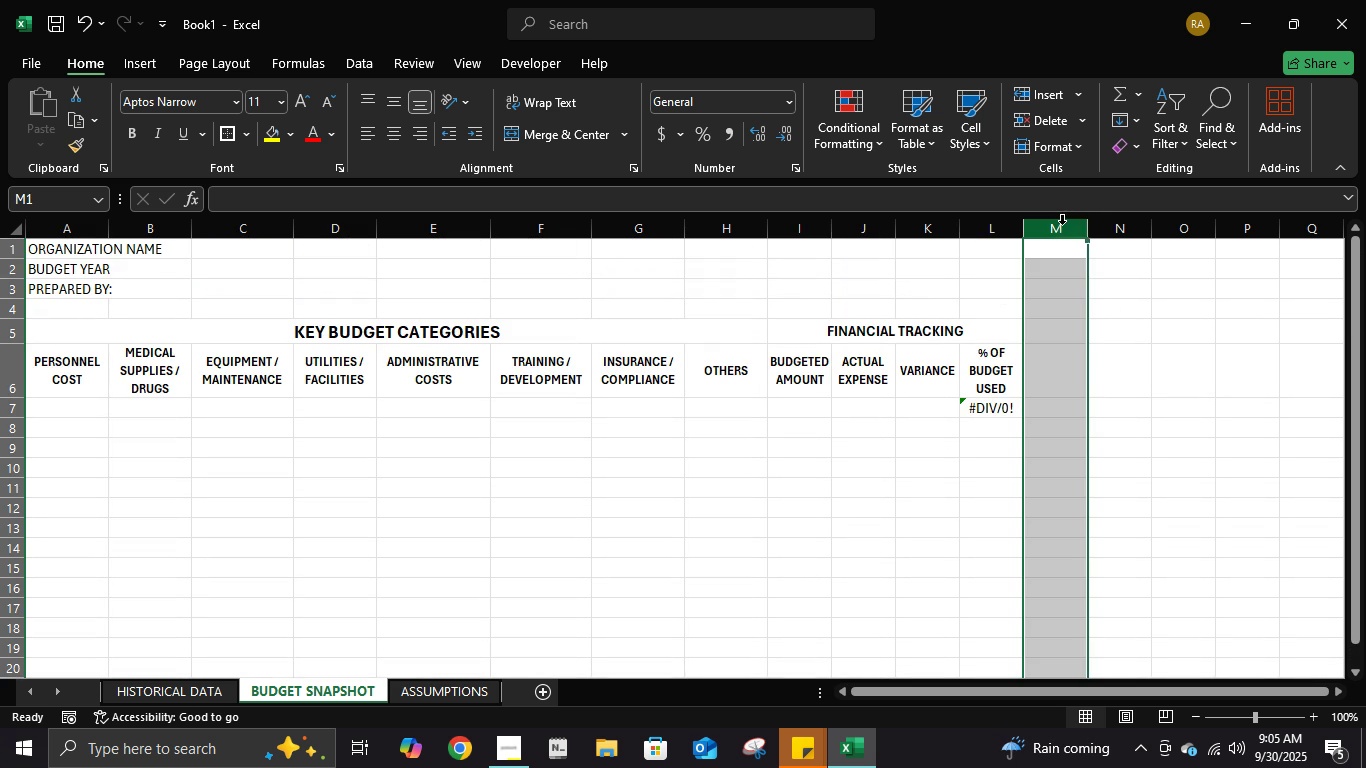 
triple_click([1062, 224])
 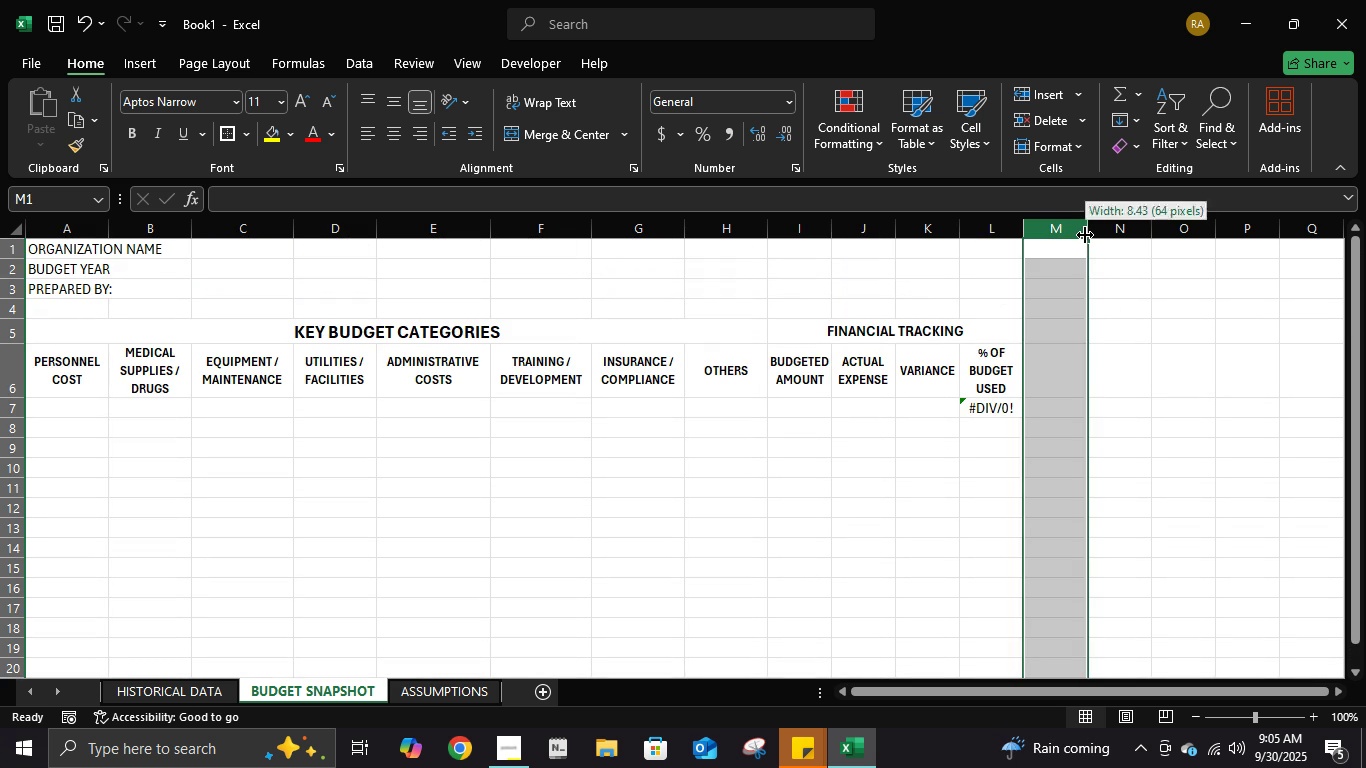 
left_click([1085, 235])
 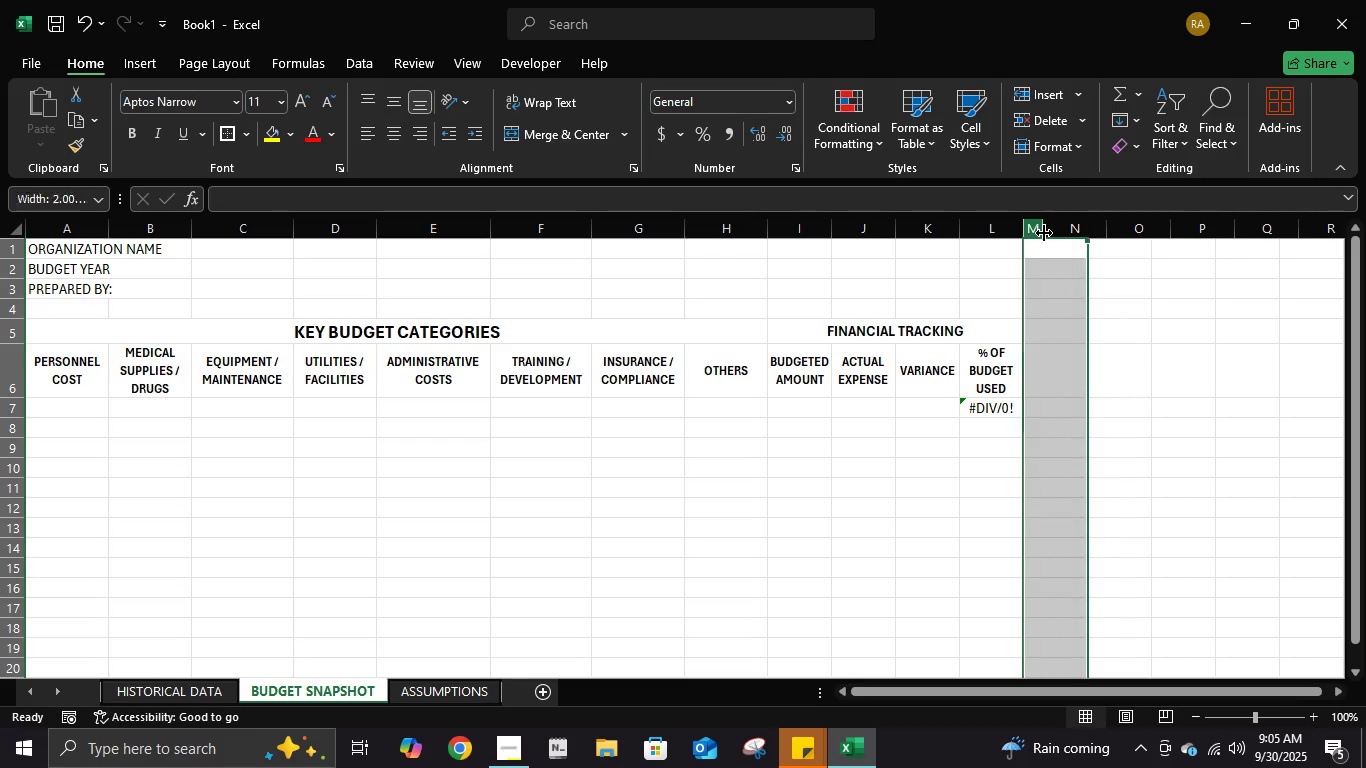 
double_click([1039, 233])
 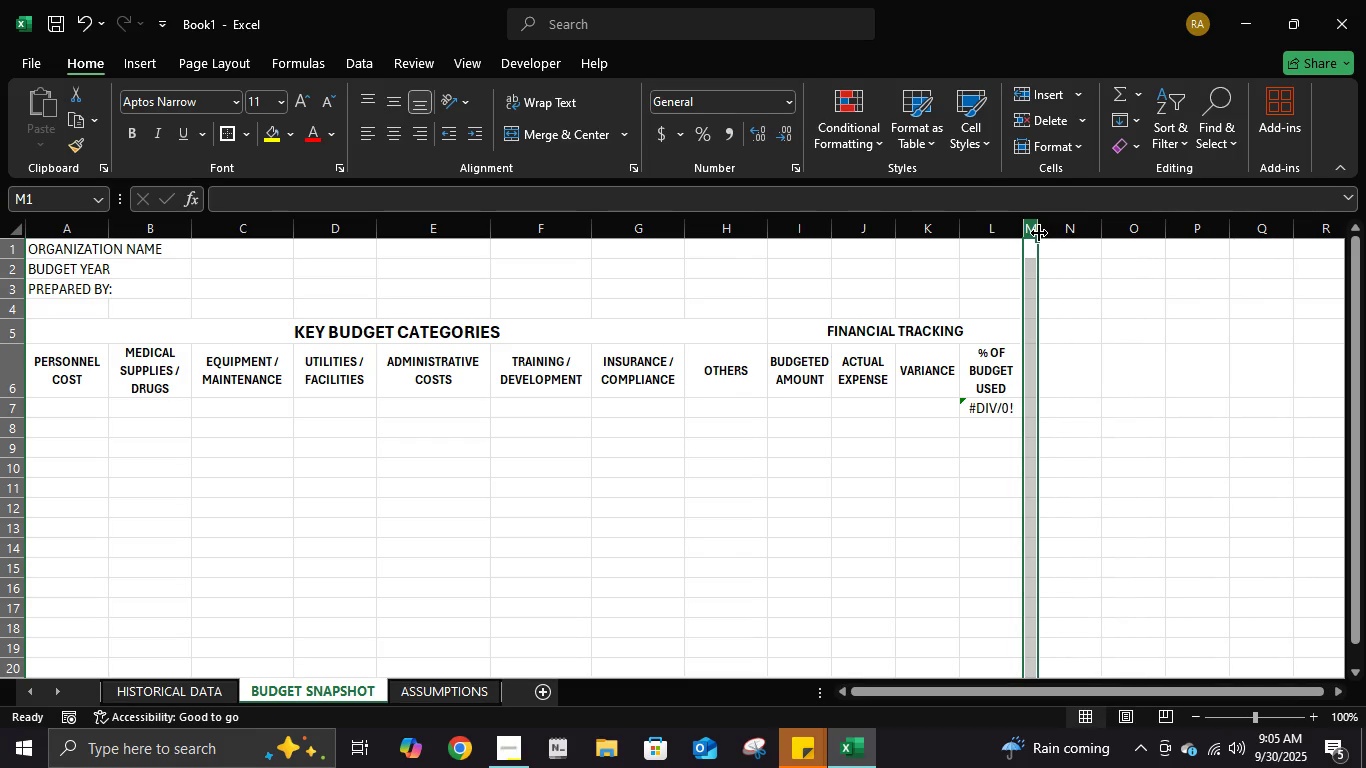 
triple_click([1039, 233])
 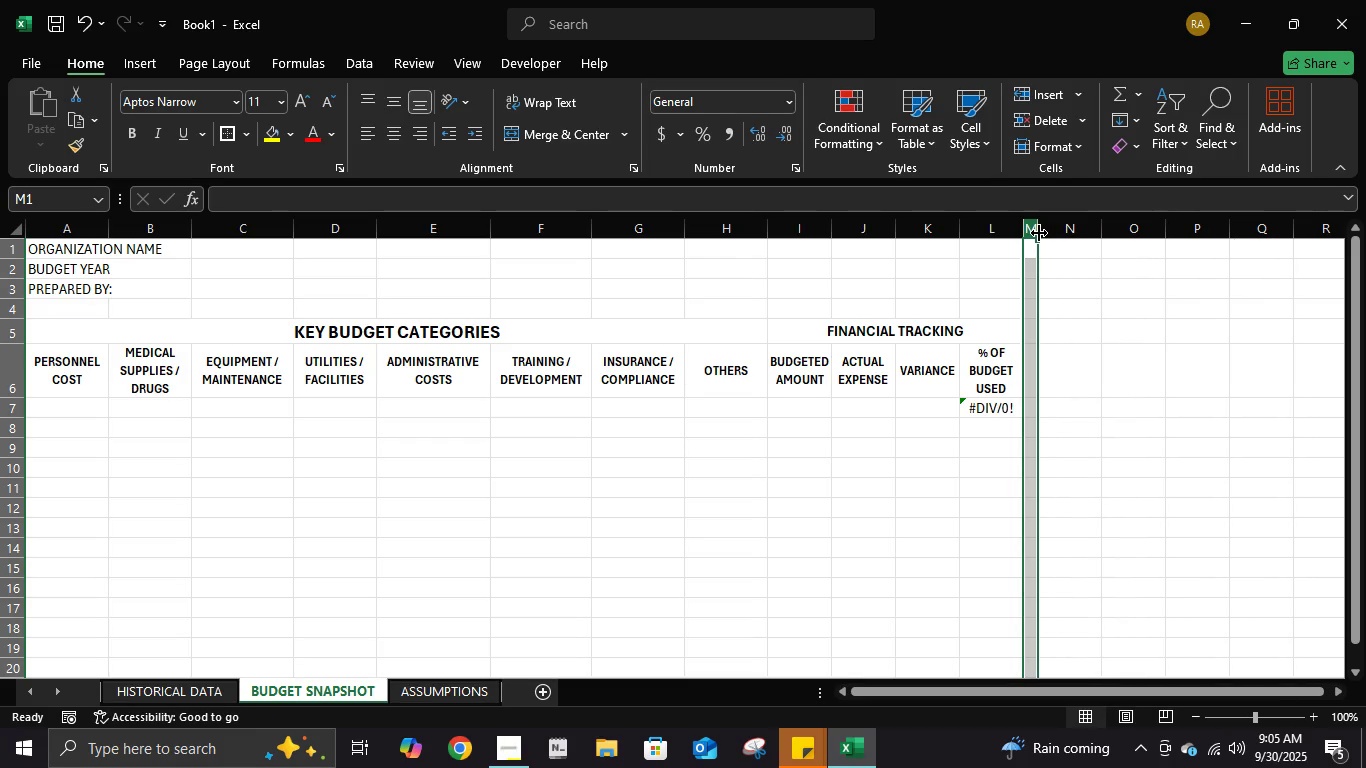 
triple_click([1039, 233])
 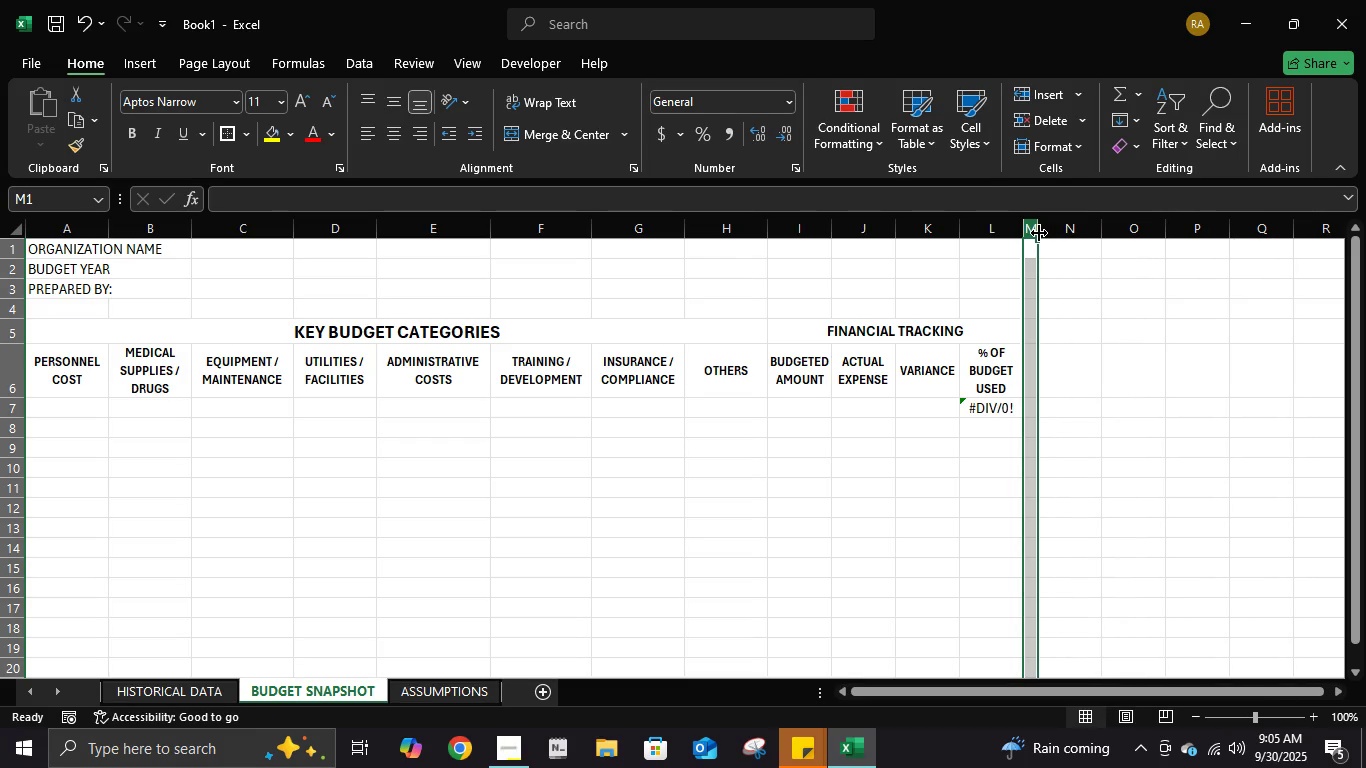 
triple_click([1039, 233])
 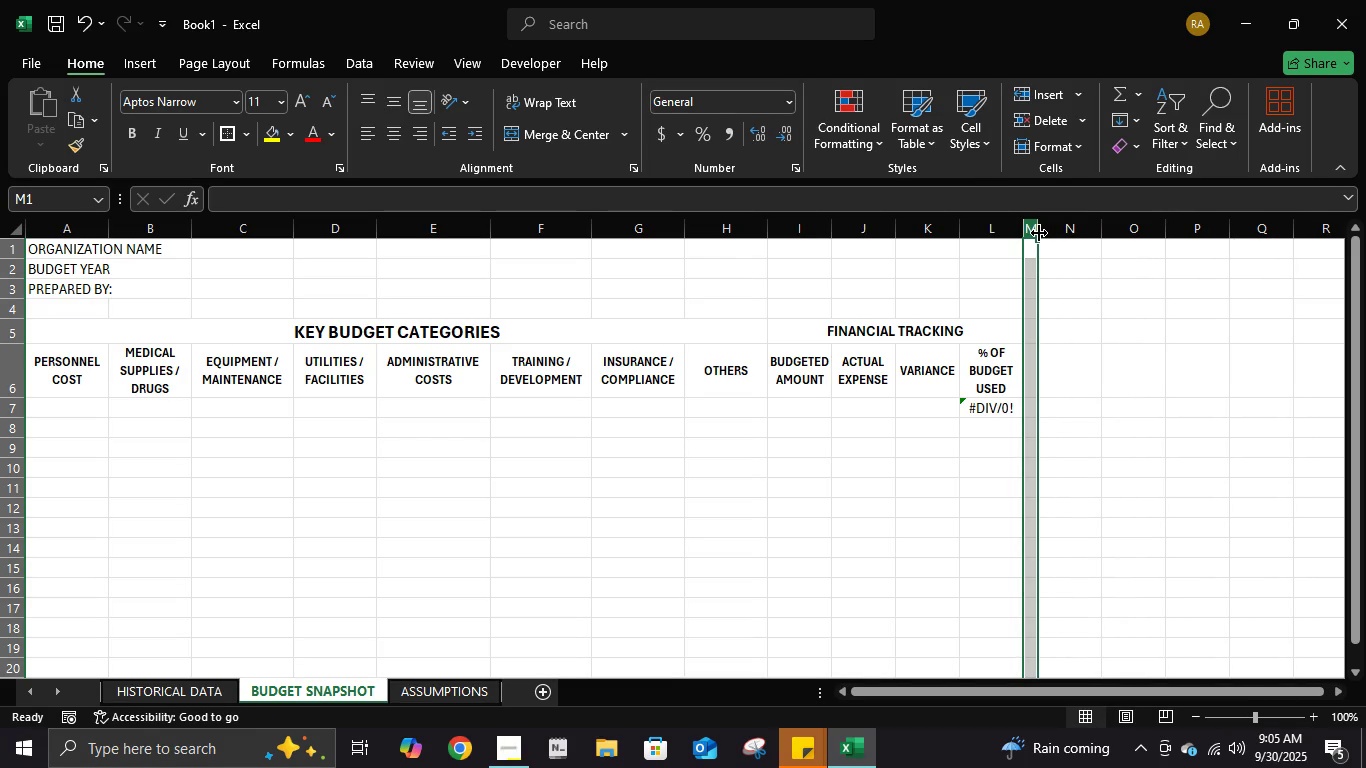 
triple_click([1039, 233])
 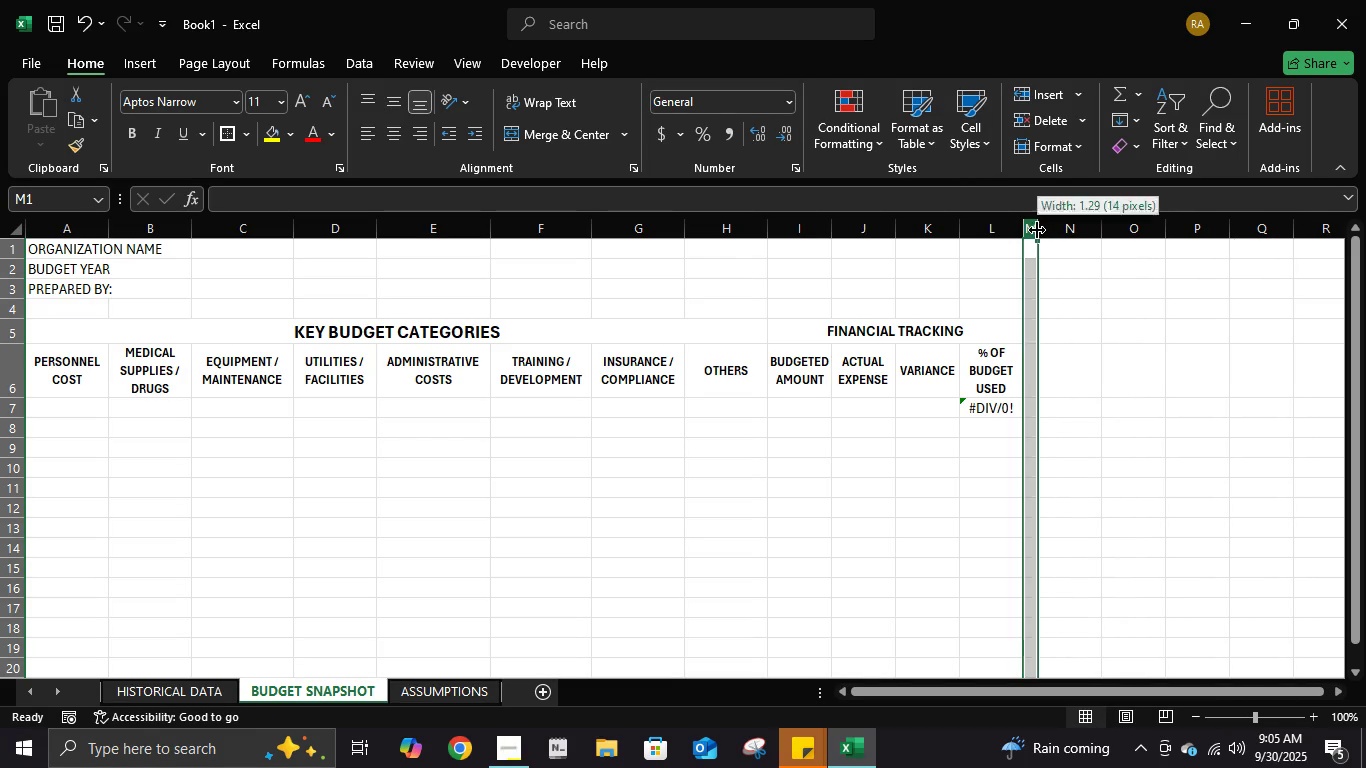 
left_click([1037, 230])
 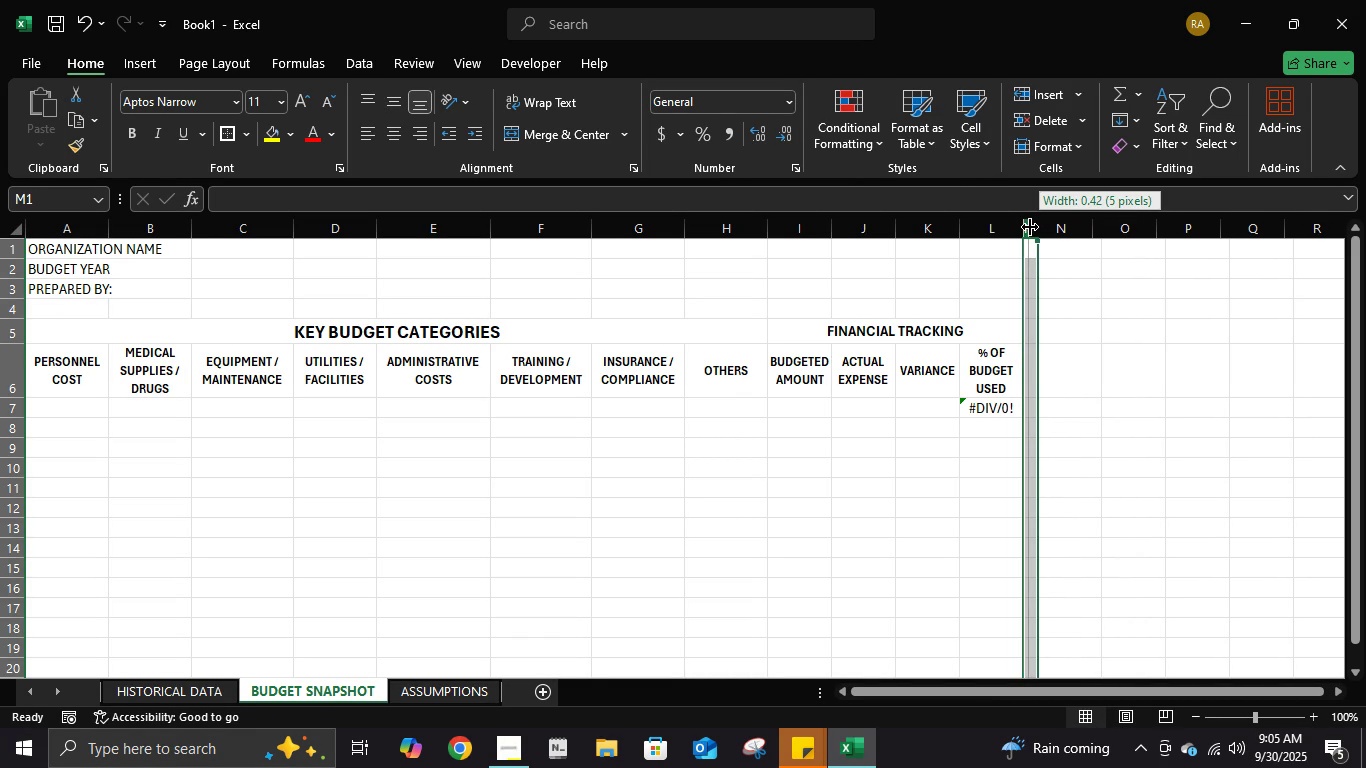 
wait(5.77)
 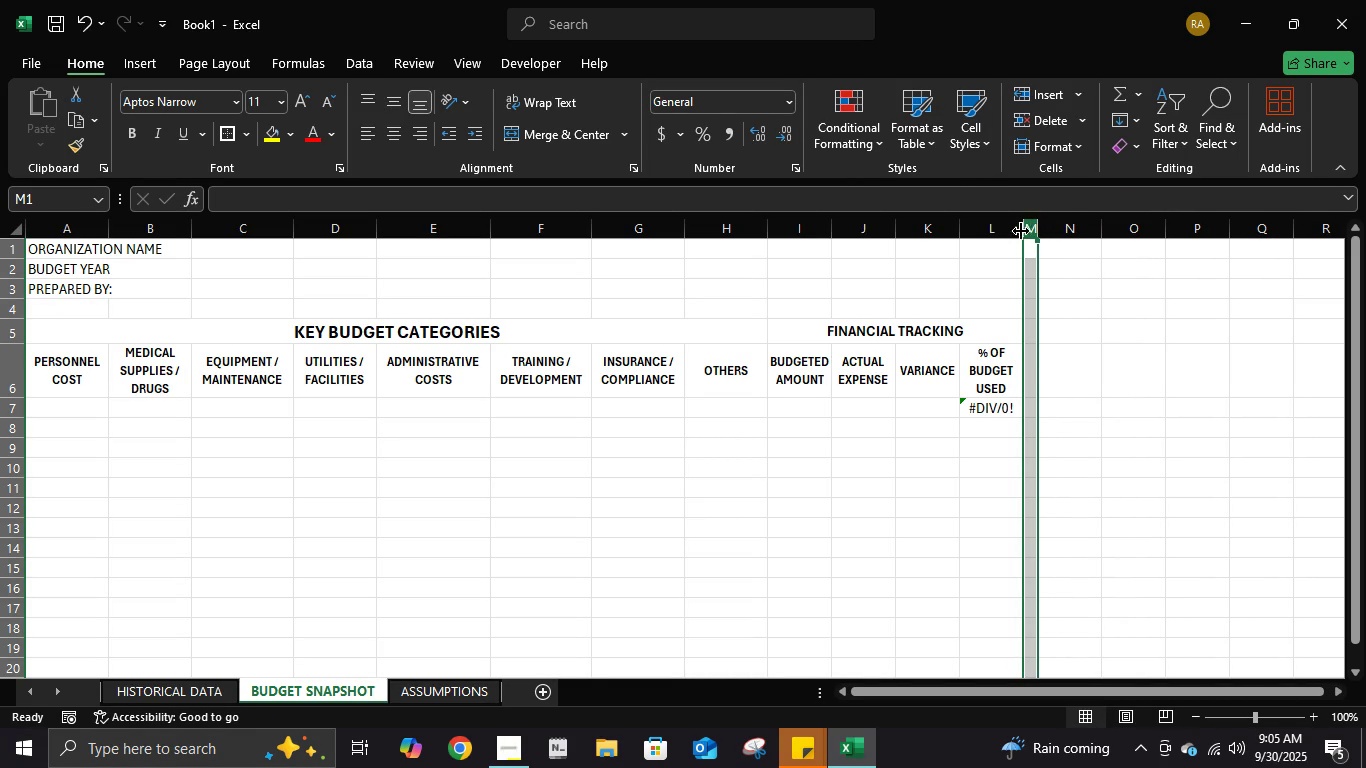 
left_click([1096, 424])
 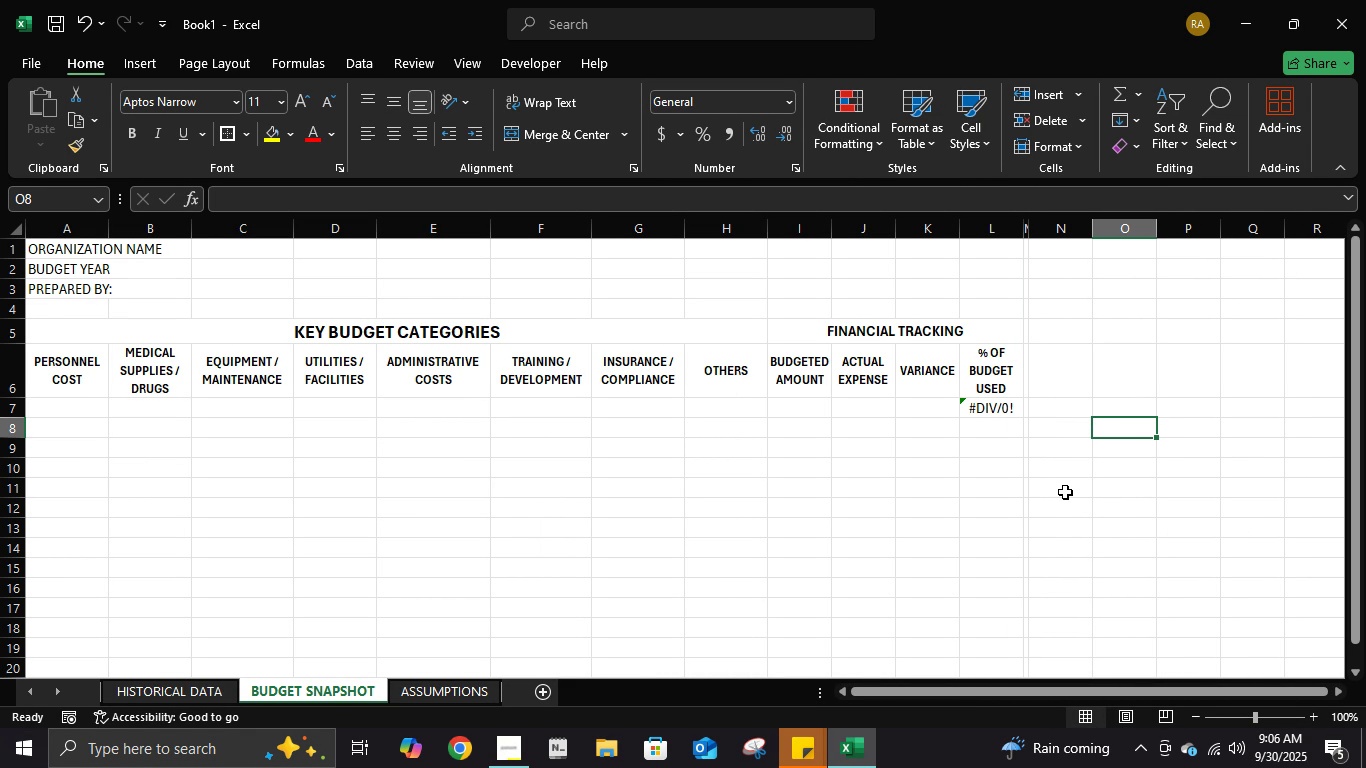 
wait(21.81)
 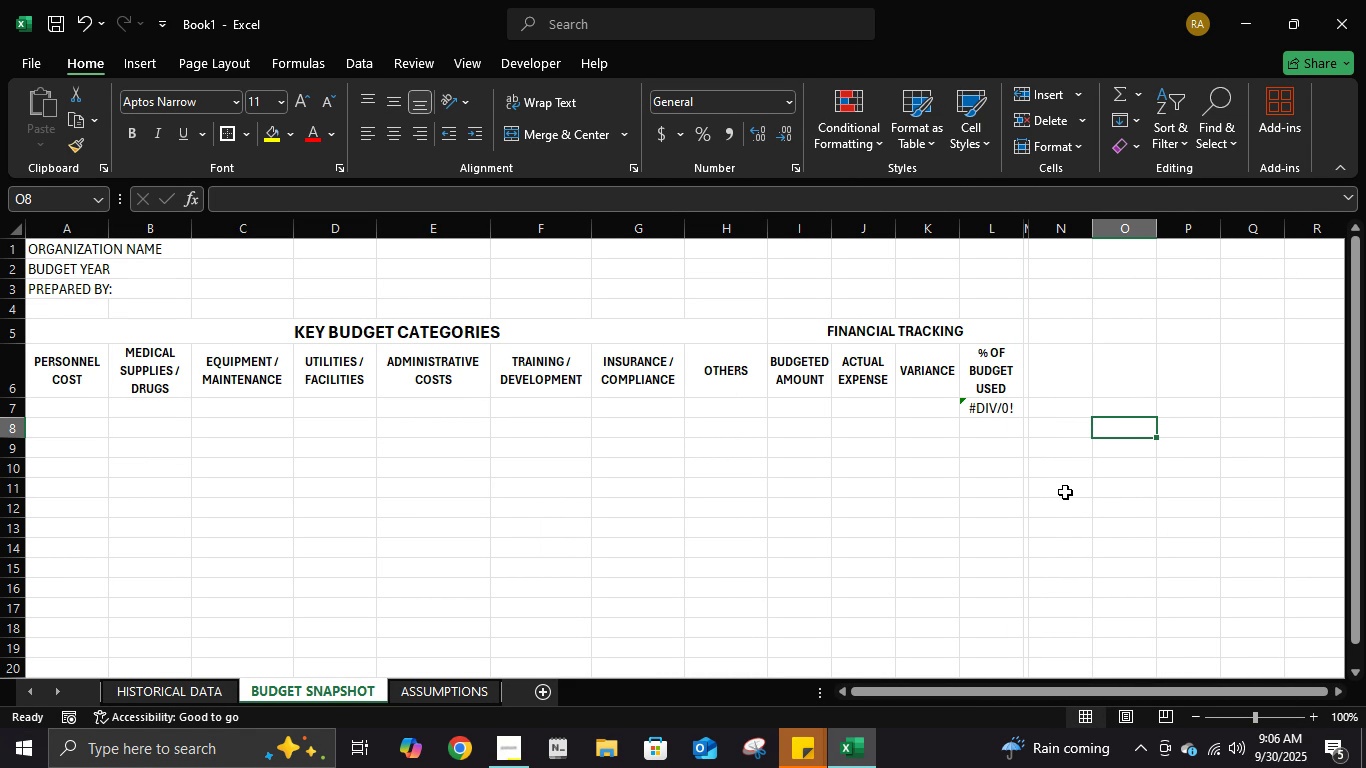 
scroll: coordinate [1178, 442], scroll_direction: up, amount: 1.0
 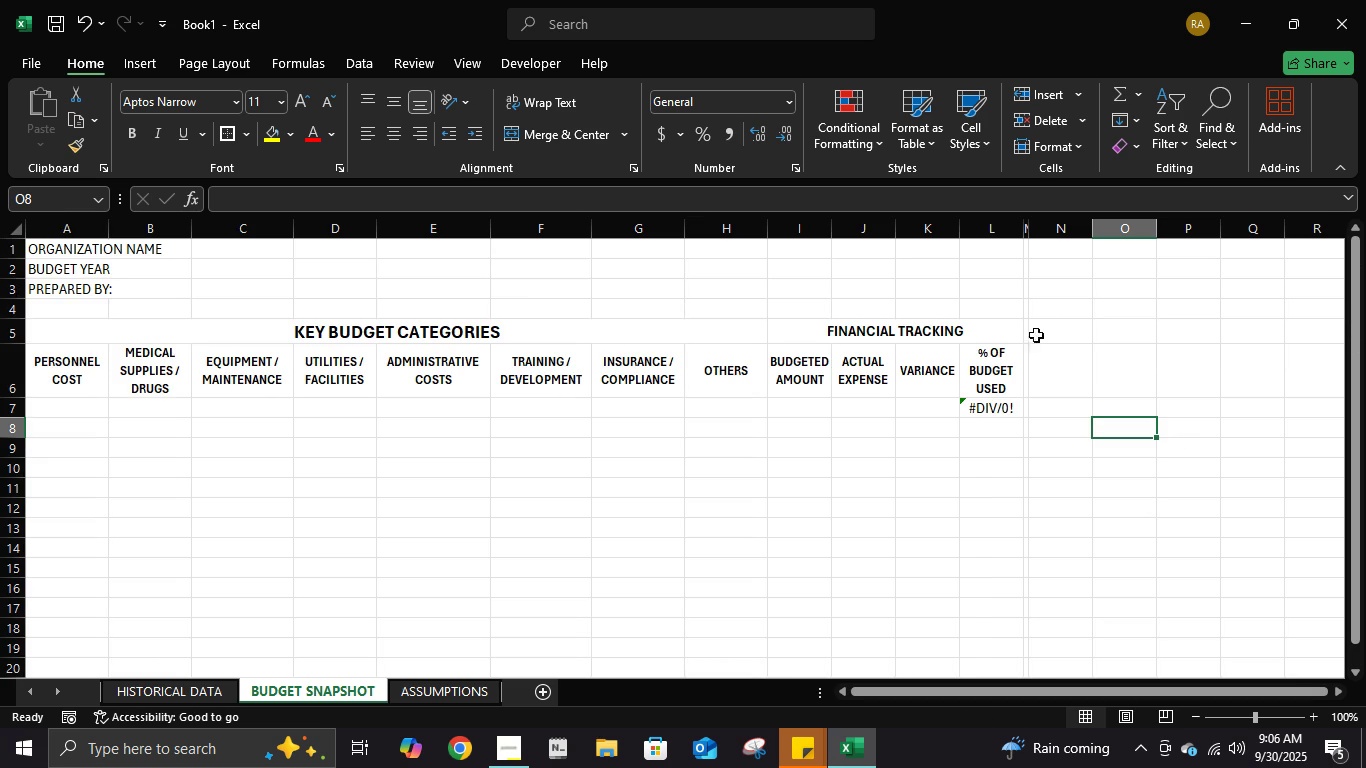 
double_click([1045, 254])
 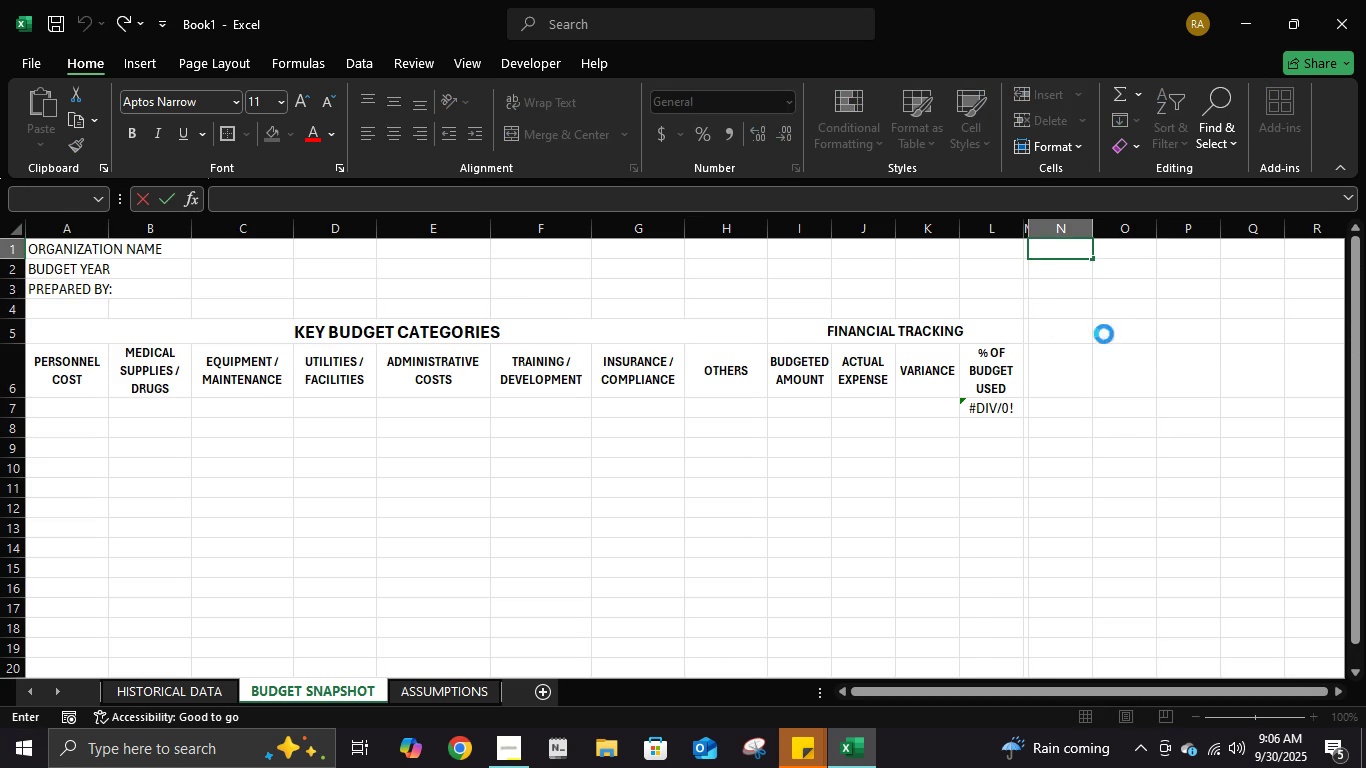 
double_click([1104, 334])
 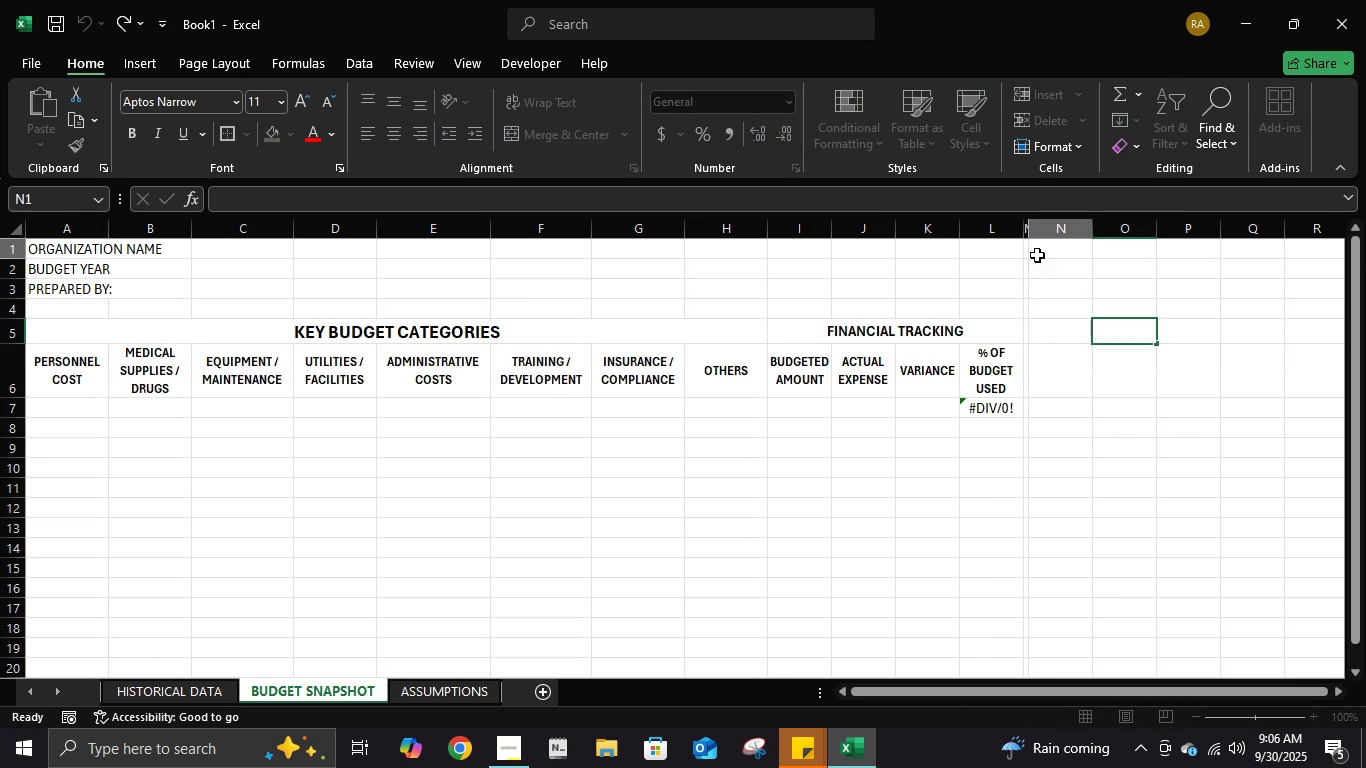 
left_click([1037, 255])
 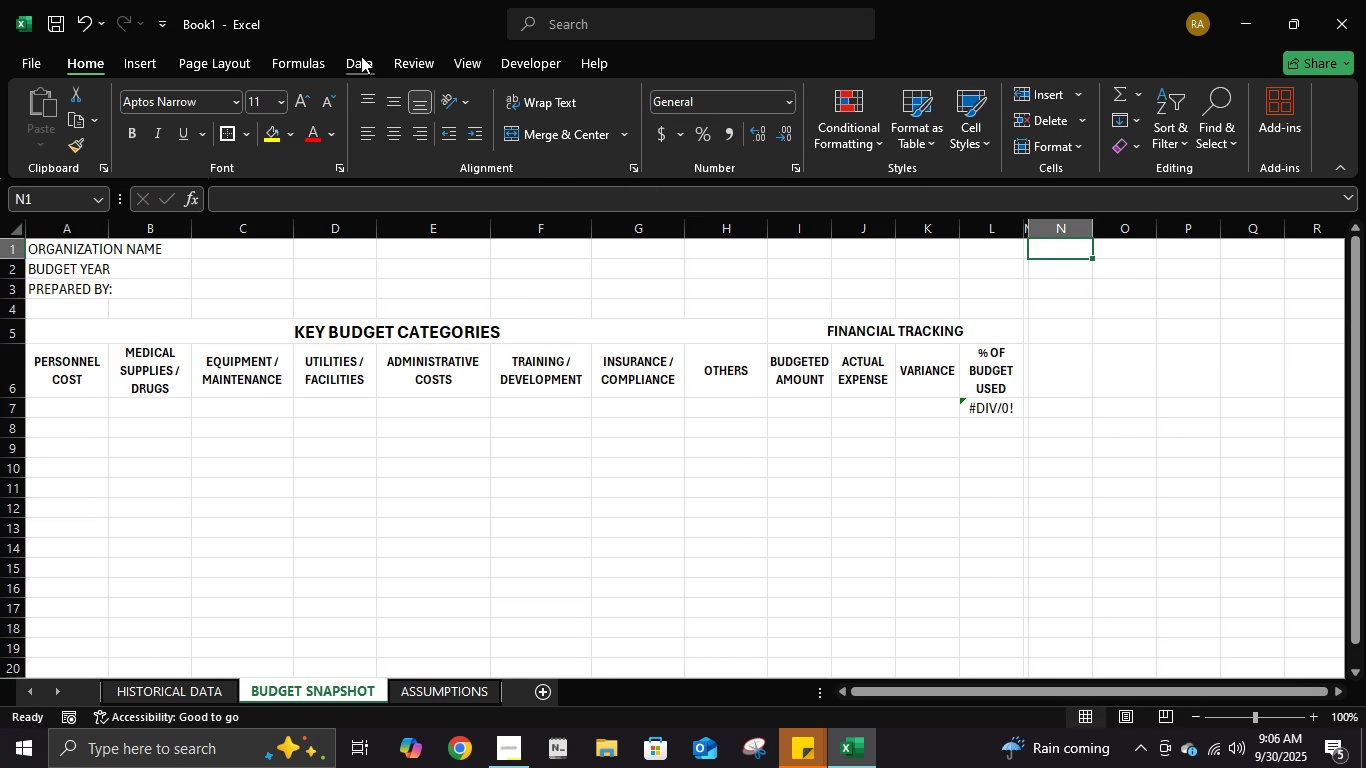 
left_click([403, 60])
 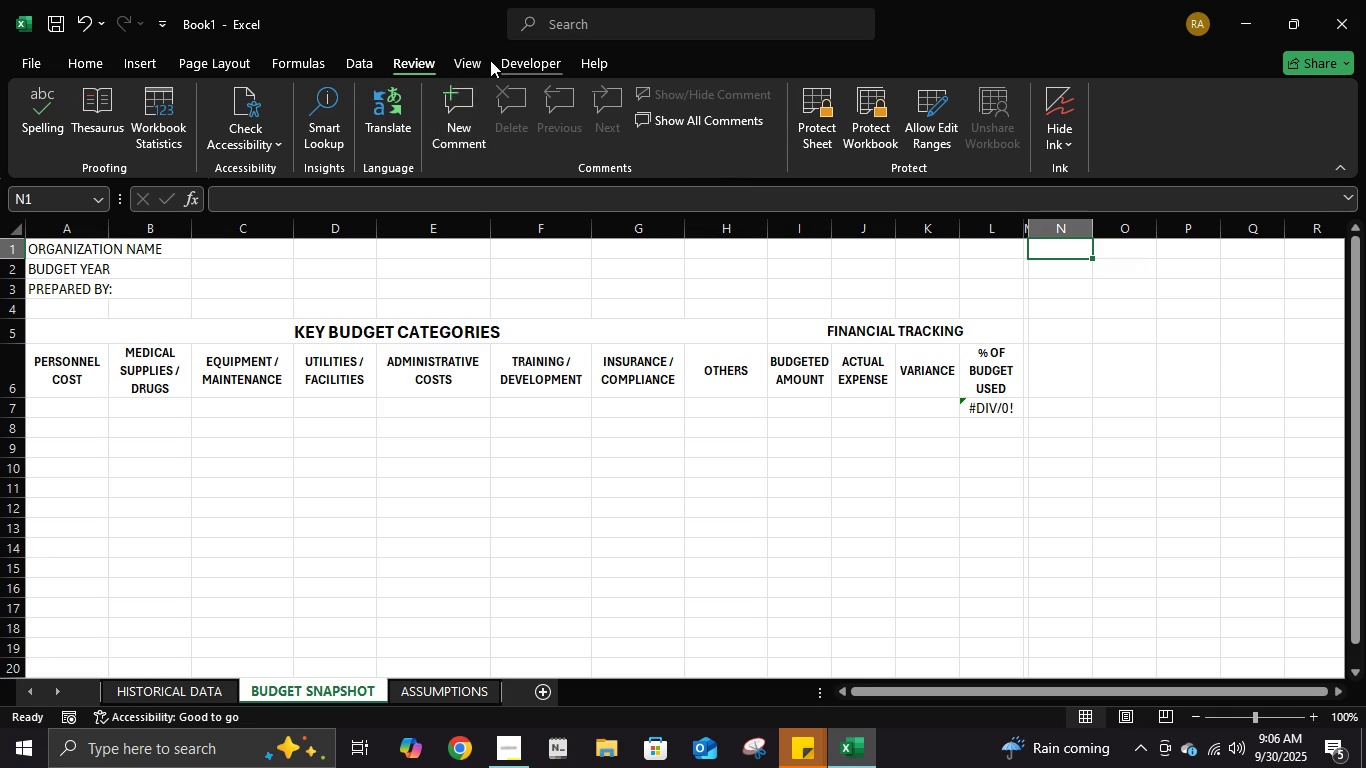 
left_click([486, 62])
 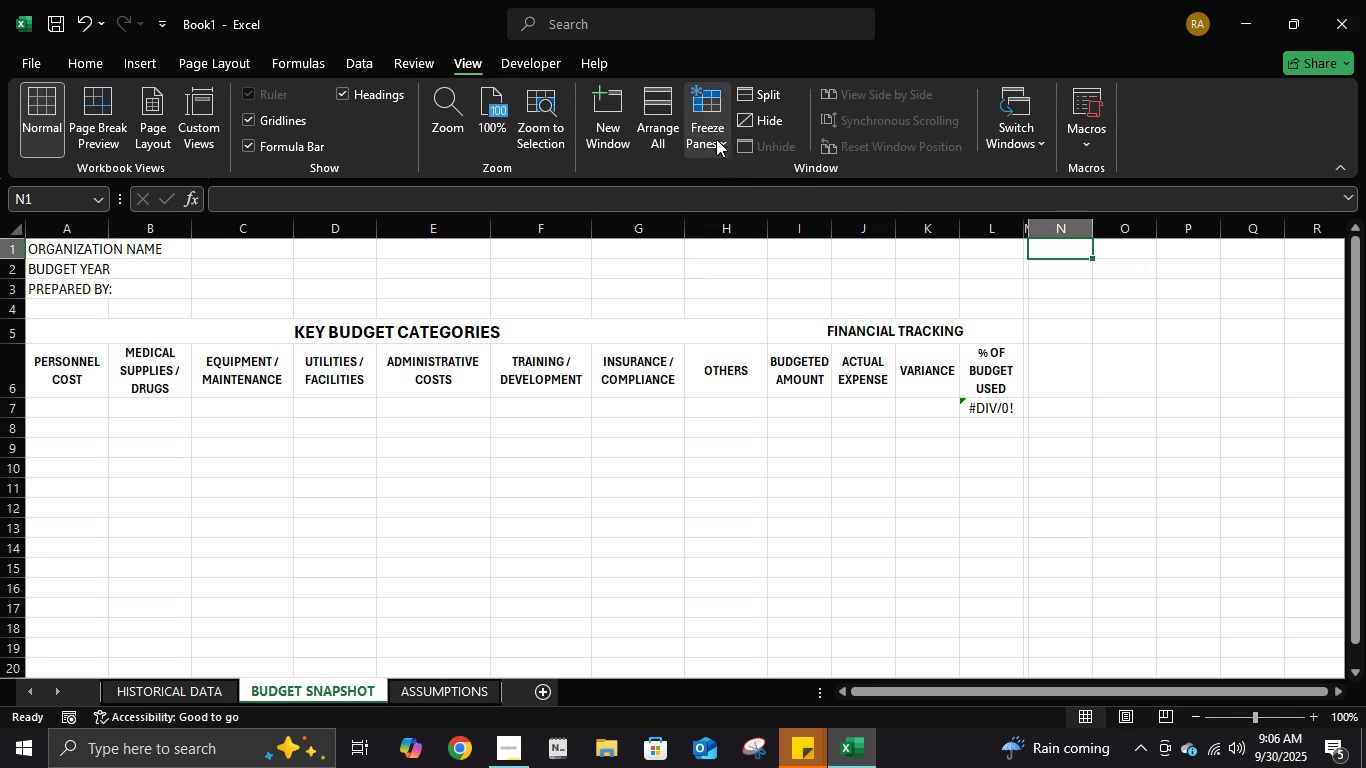 
left_click([716, 139])
 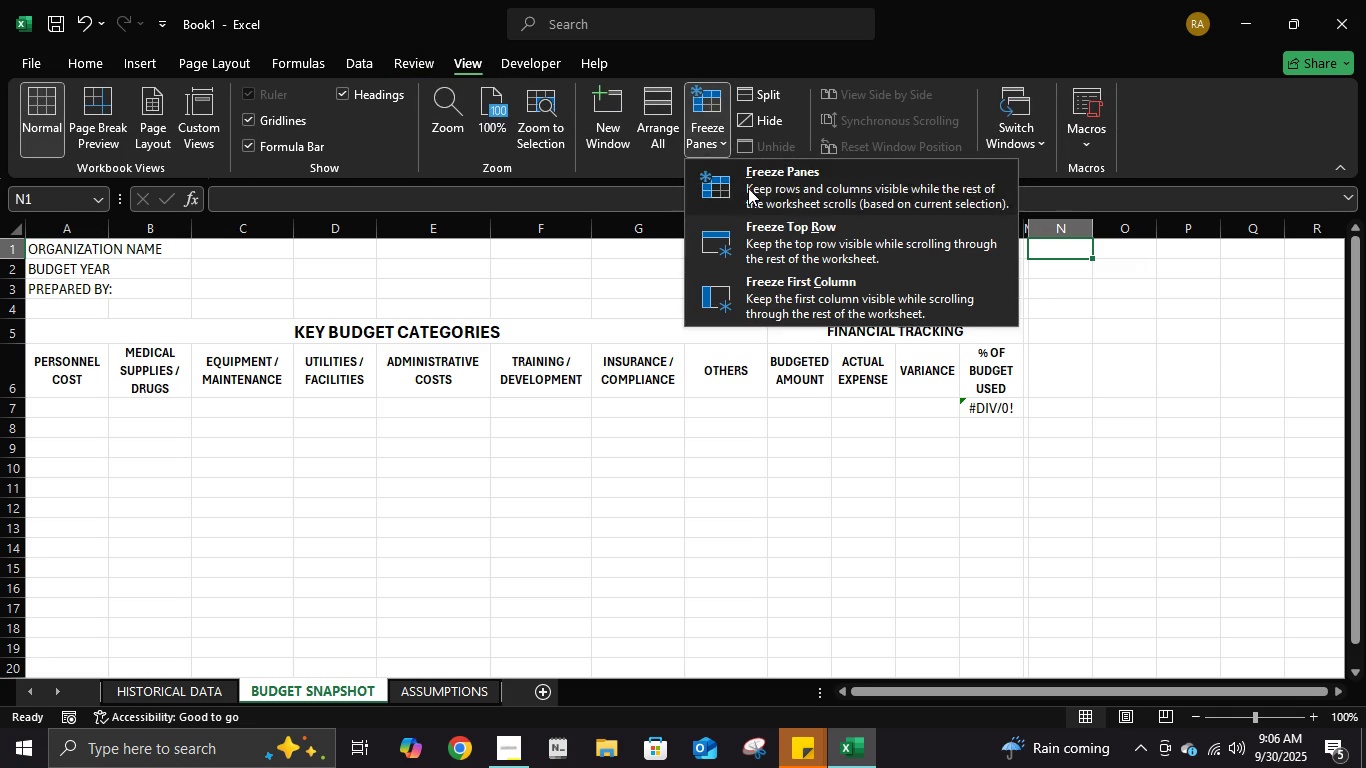 
left_click([748, 188])
 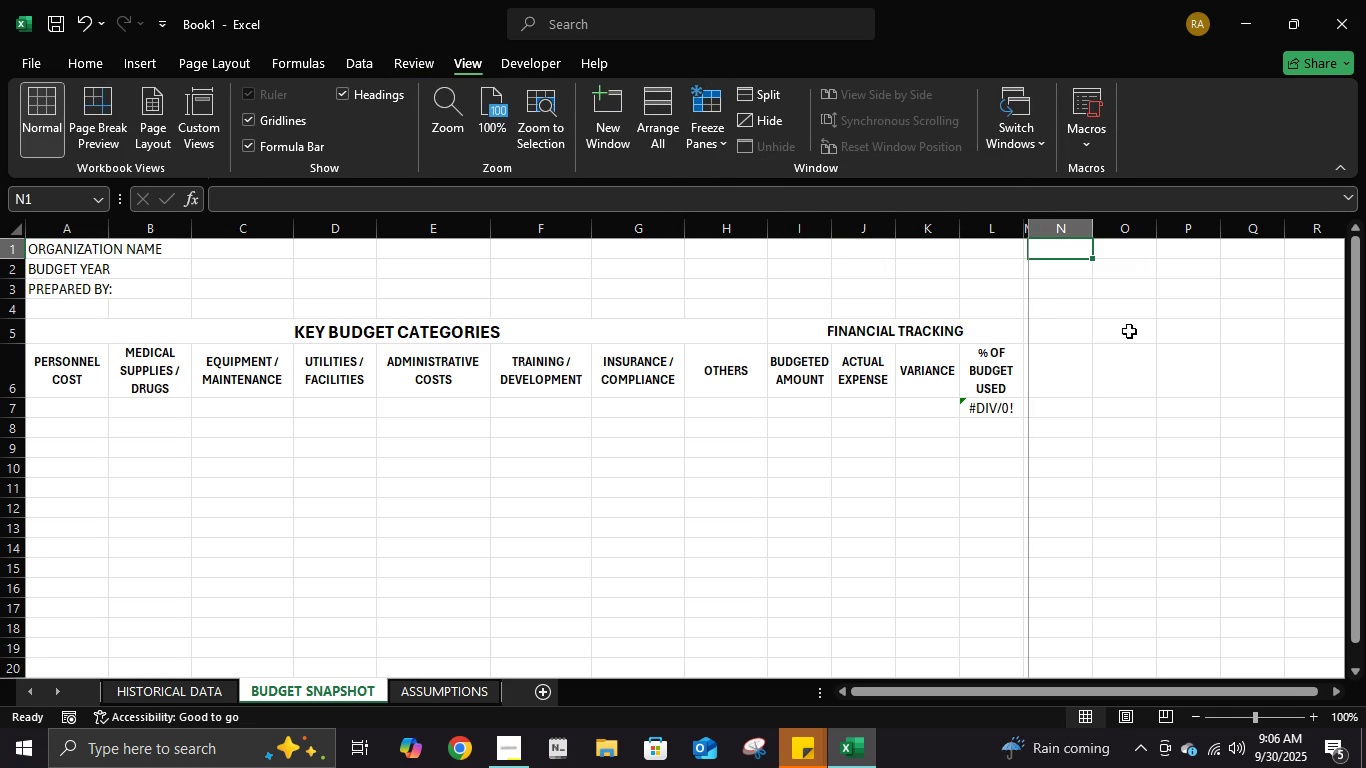 
double_click([1129, 331])
 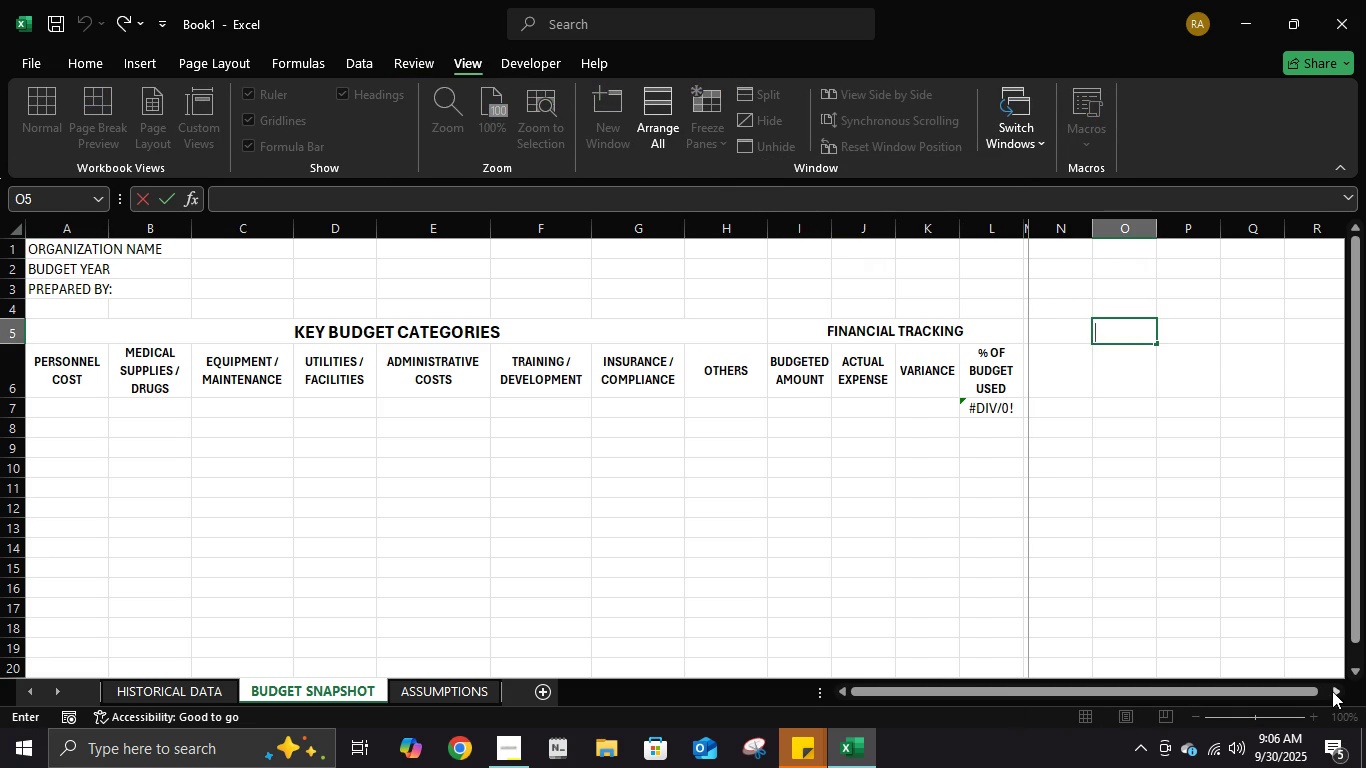 
double_click([1333, 691])
 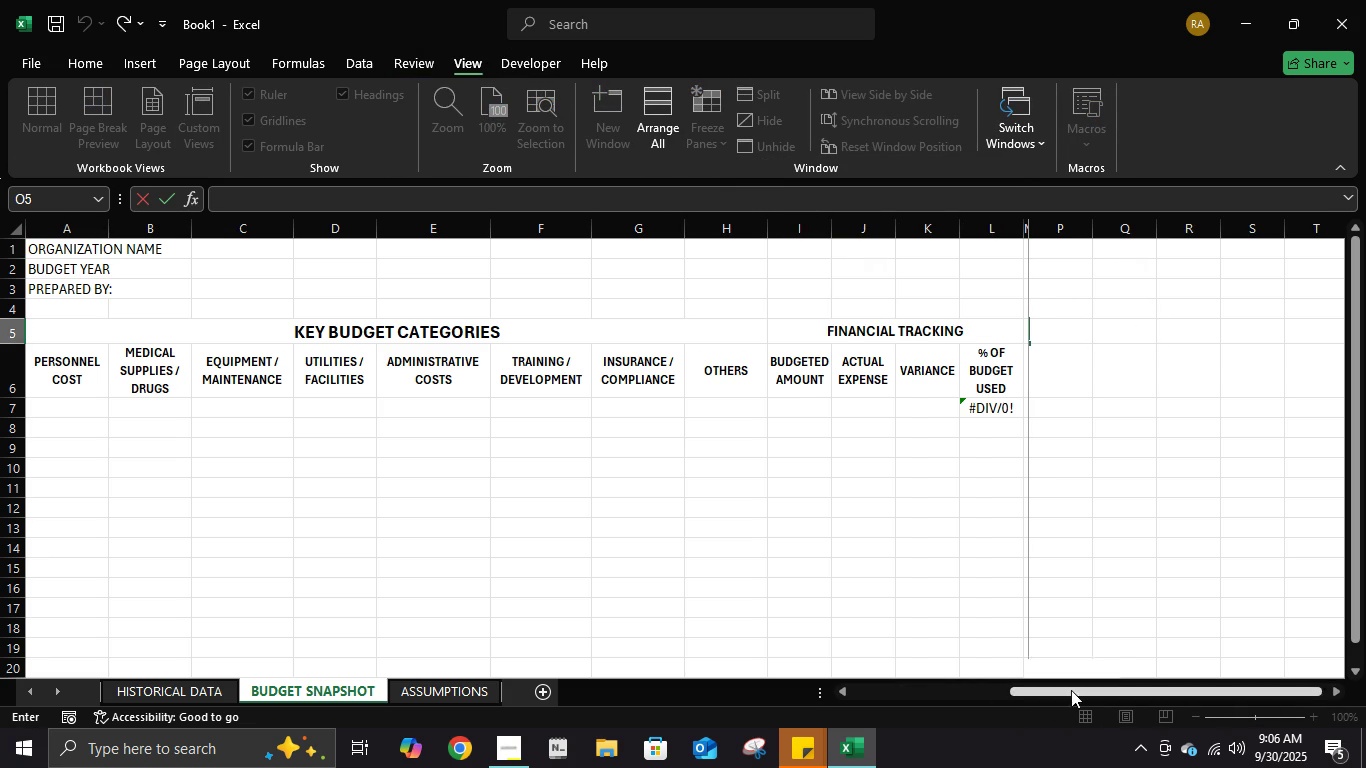 
left_click([1071, 690])
 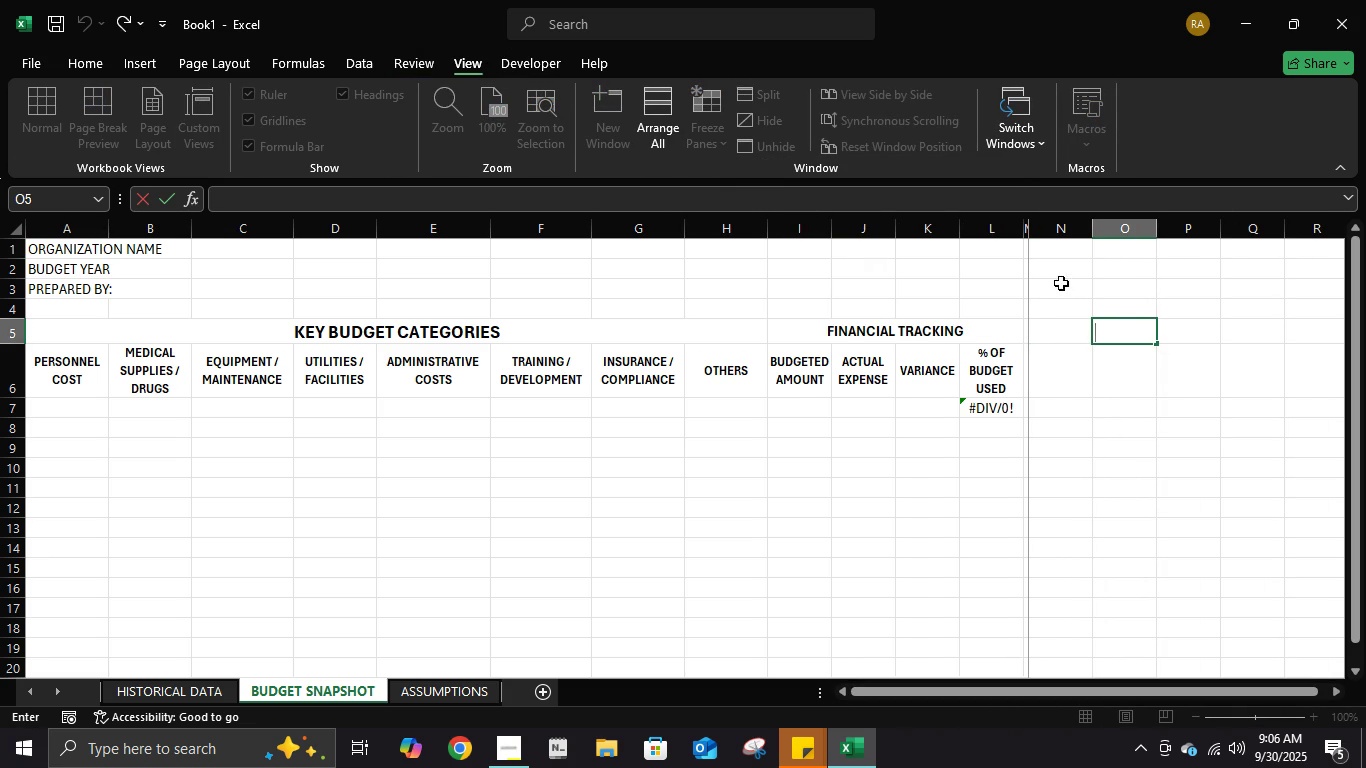 
double_click([1061, 271])
 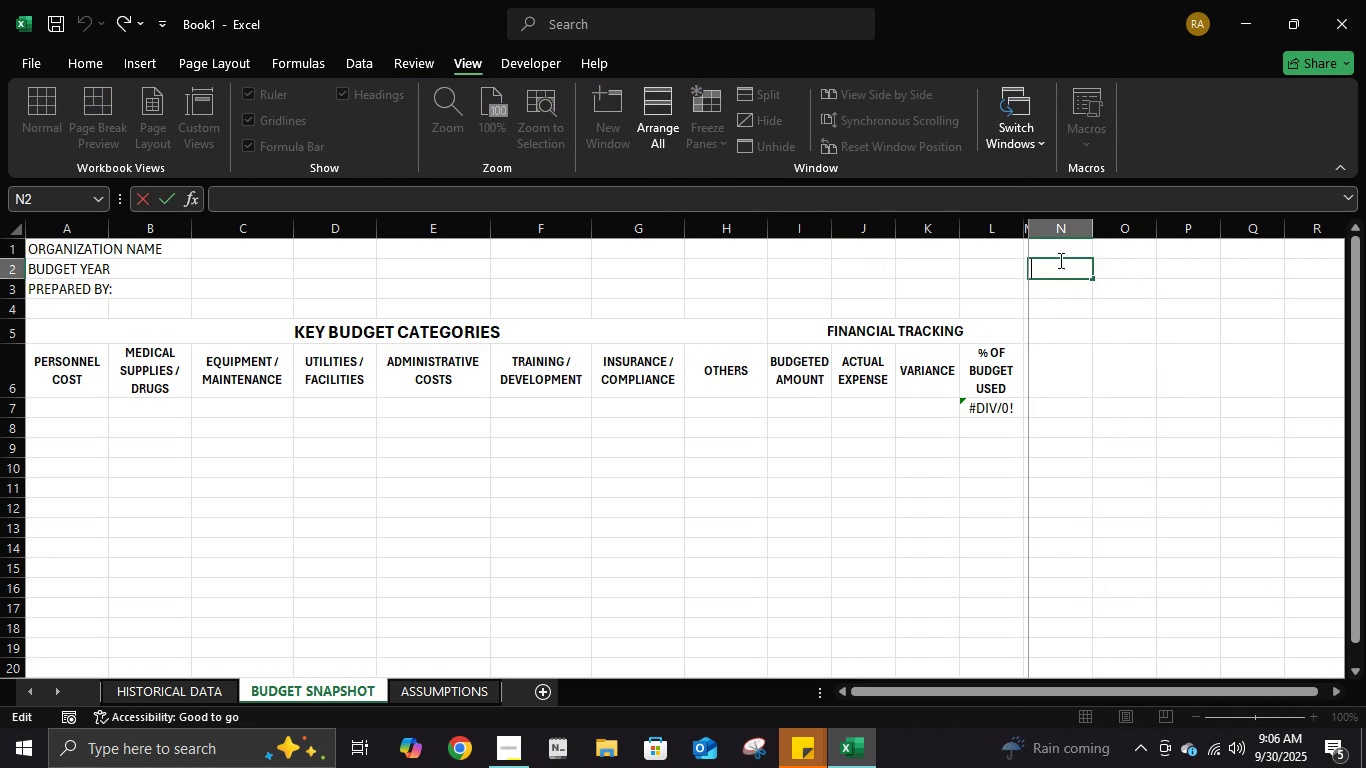 
double_click([1061, 271])
 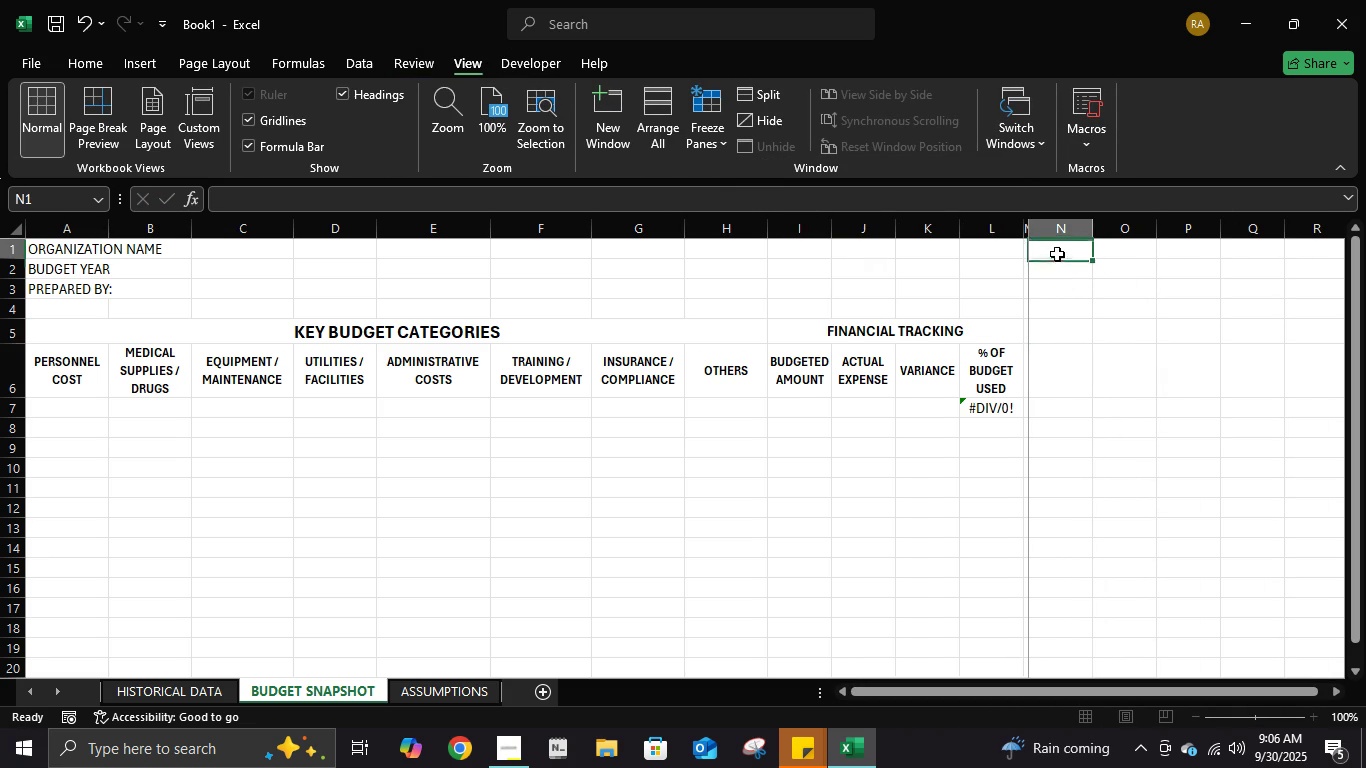 
triple_click([1057, 254])
 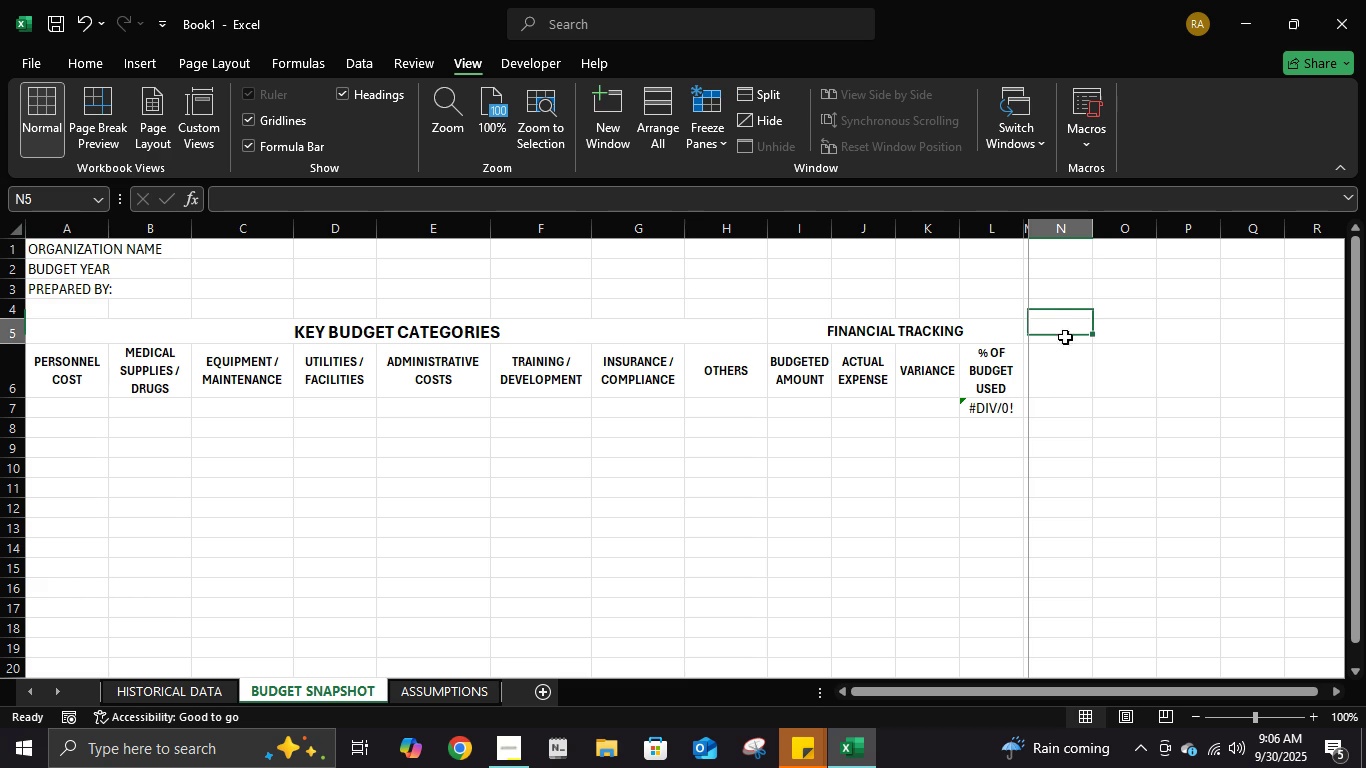 
left_click([1065, 337])
 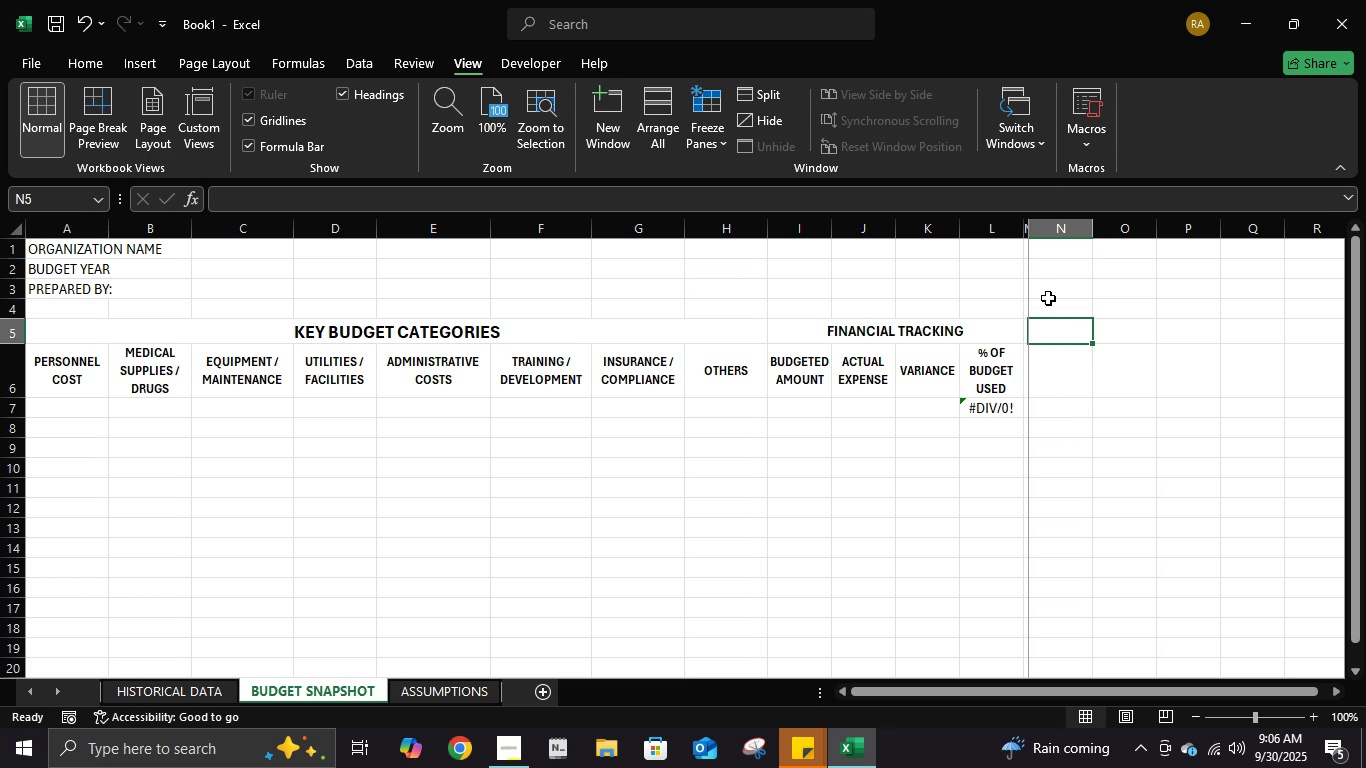 
wait(6.39)
 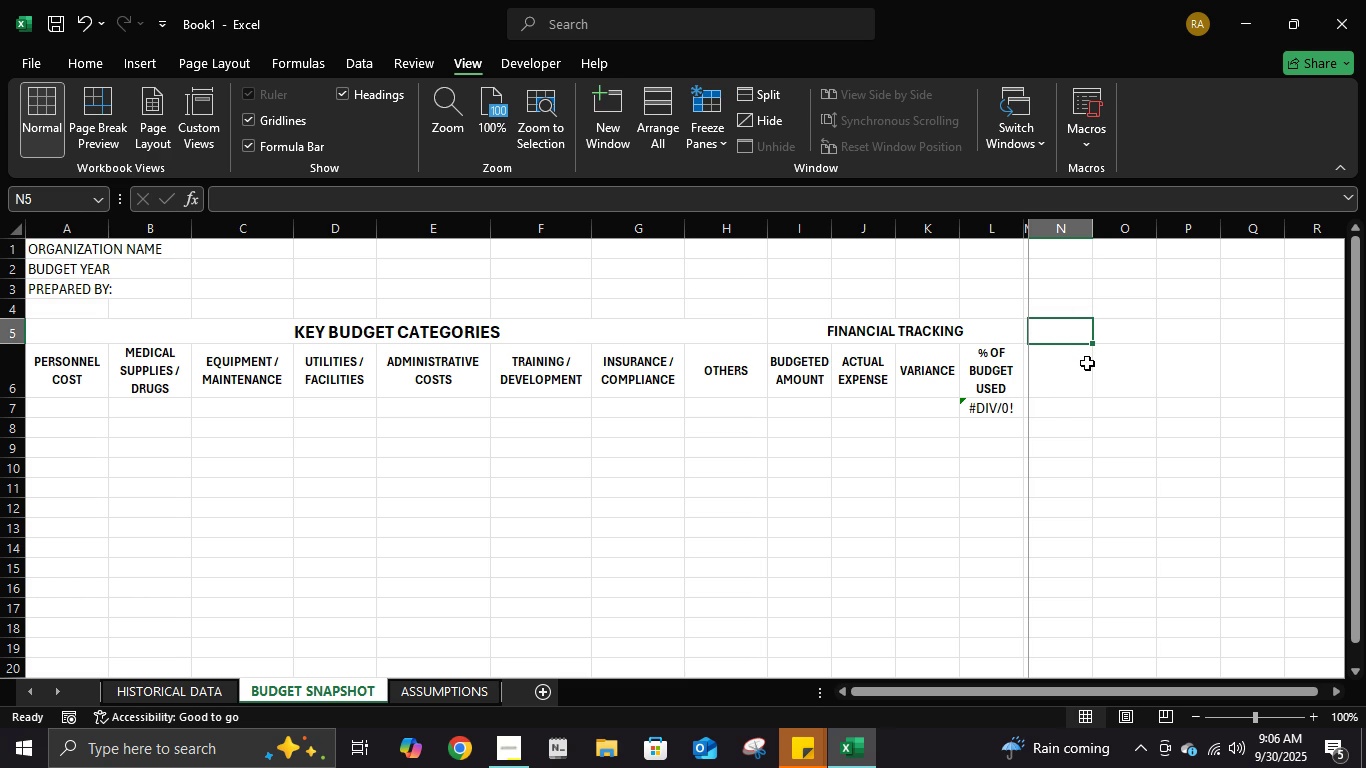 
left_click([1062, 259])
 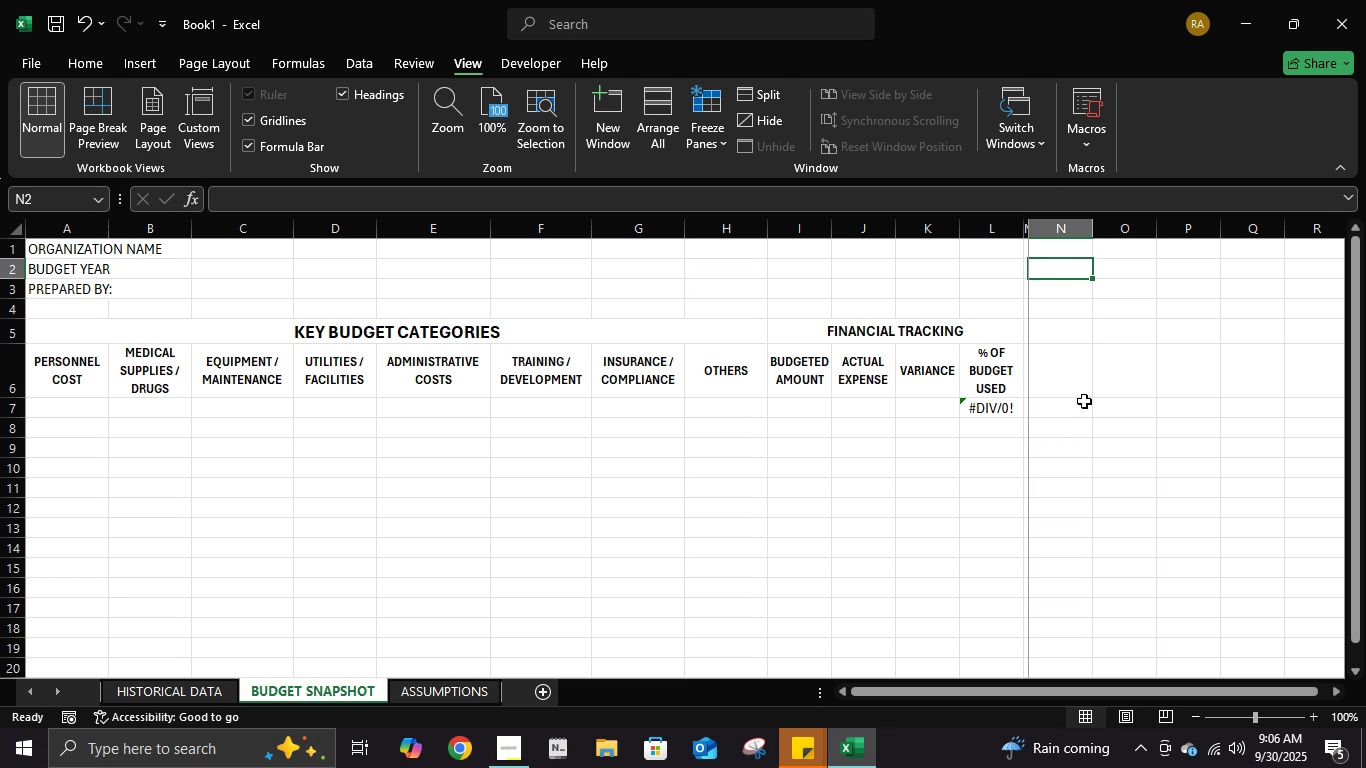 
wait(5.02)
 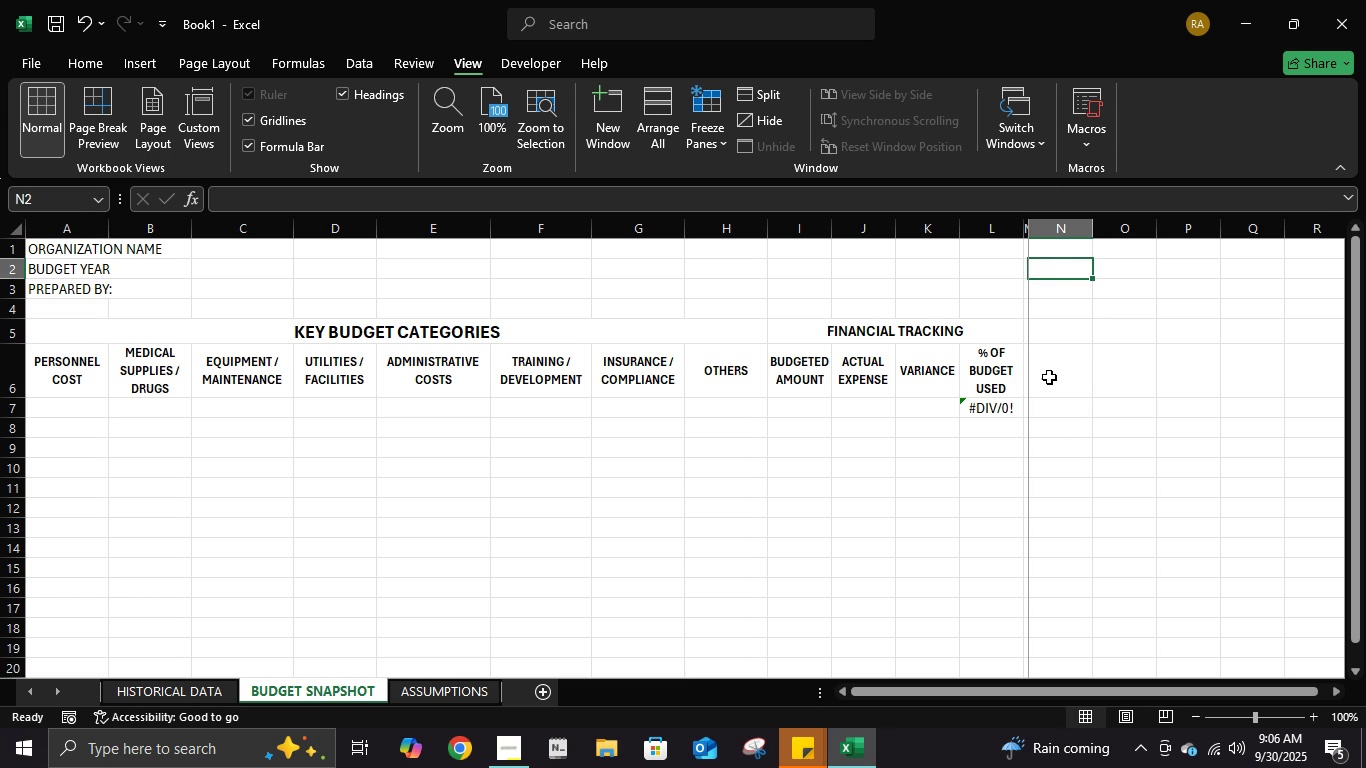 
left_click([1062, 252])
 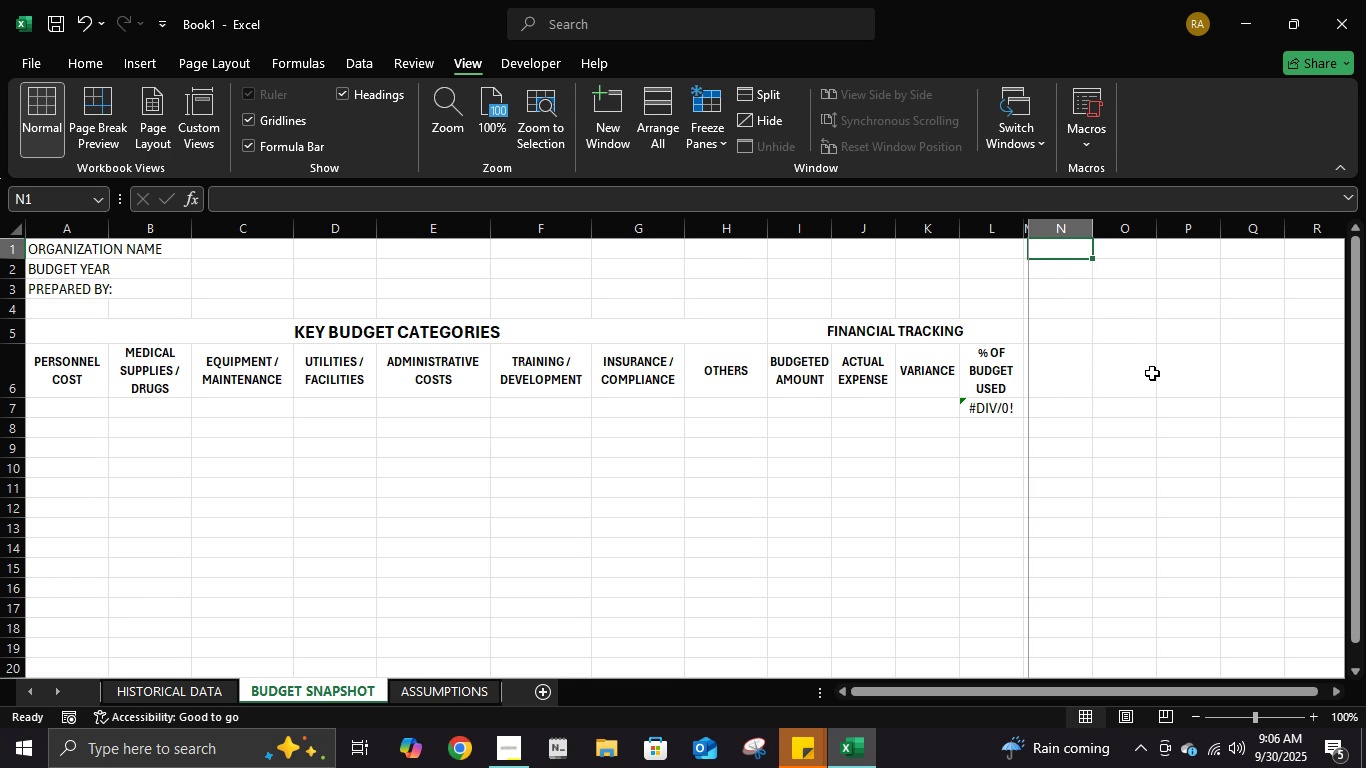 
wait(6.54)
 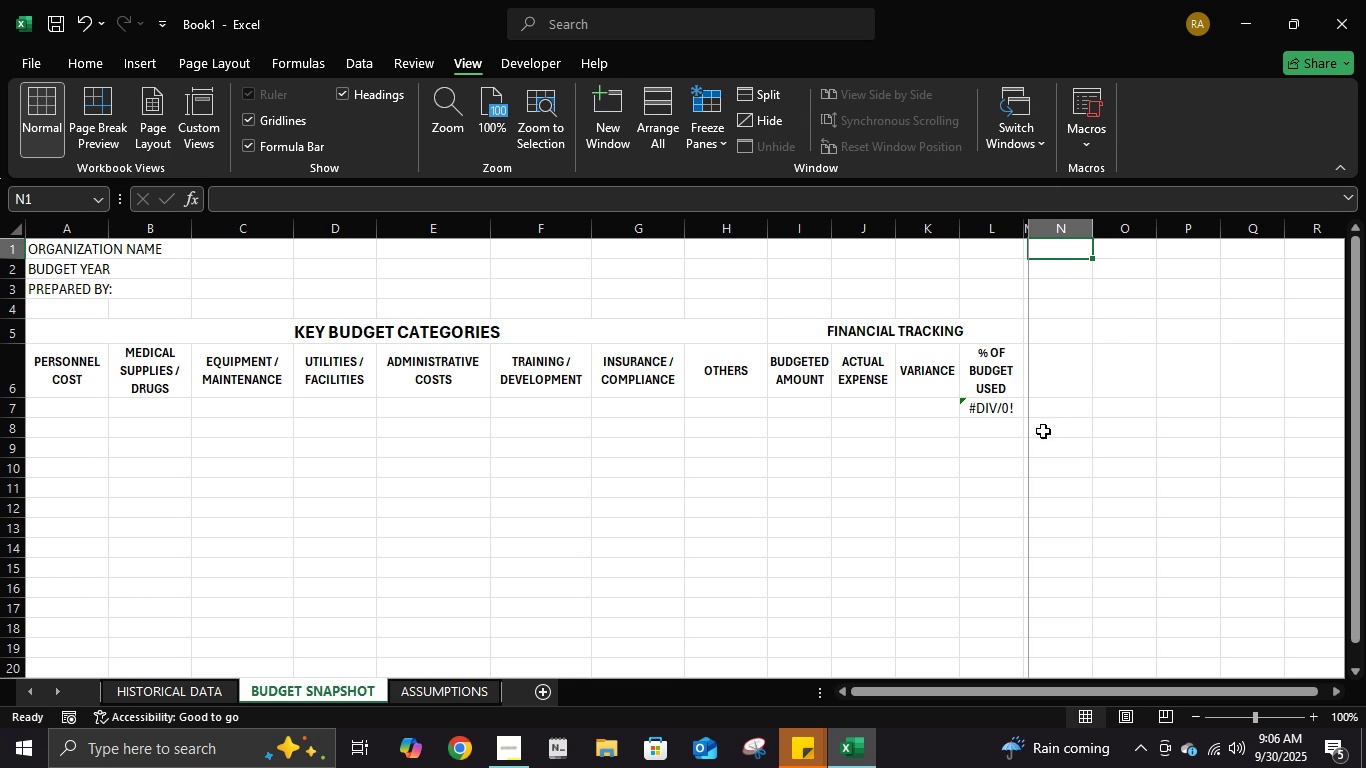 
double_click([1070, 347])
 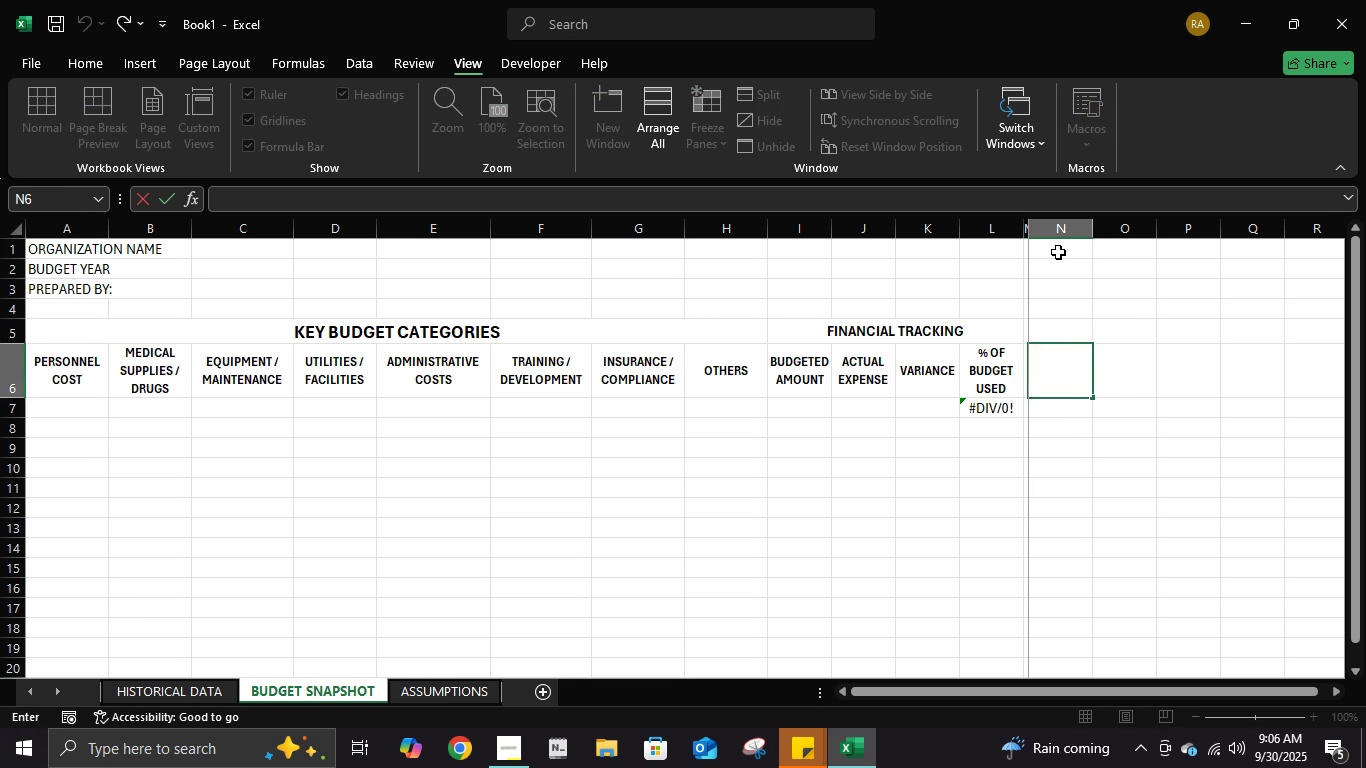 
left_click([1058, 252])